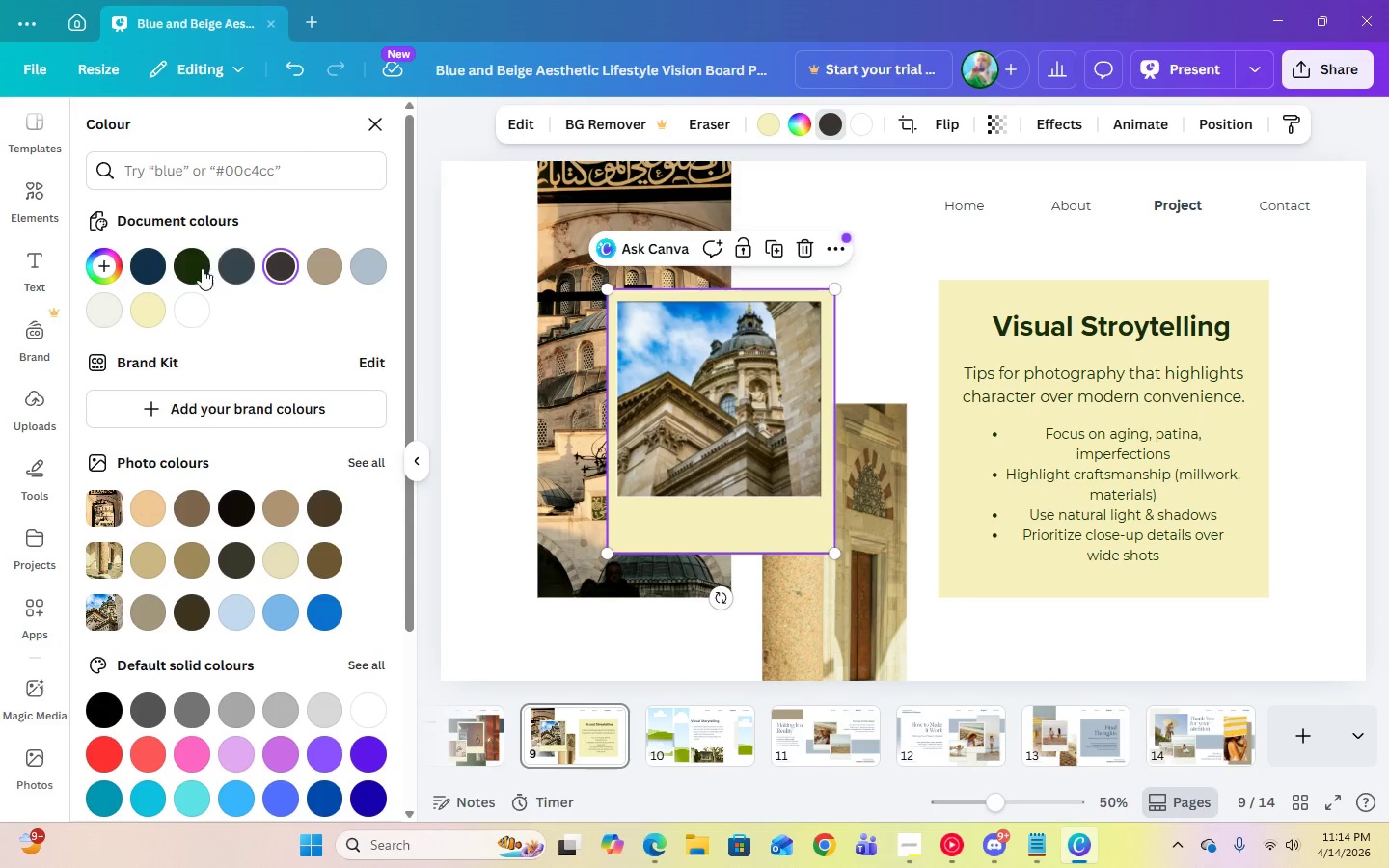 
left_click([197, 268])
 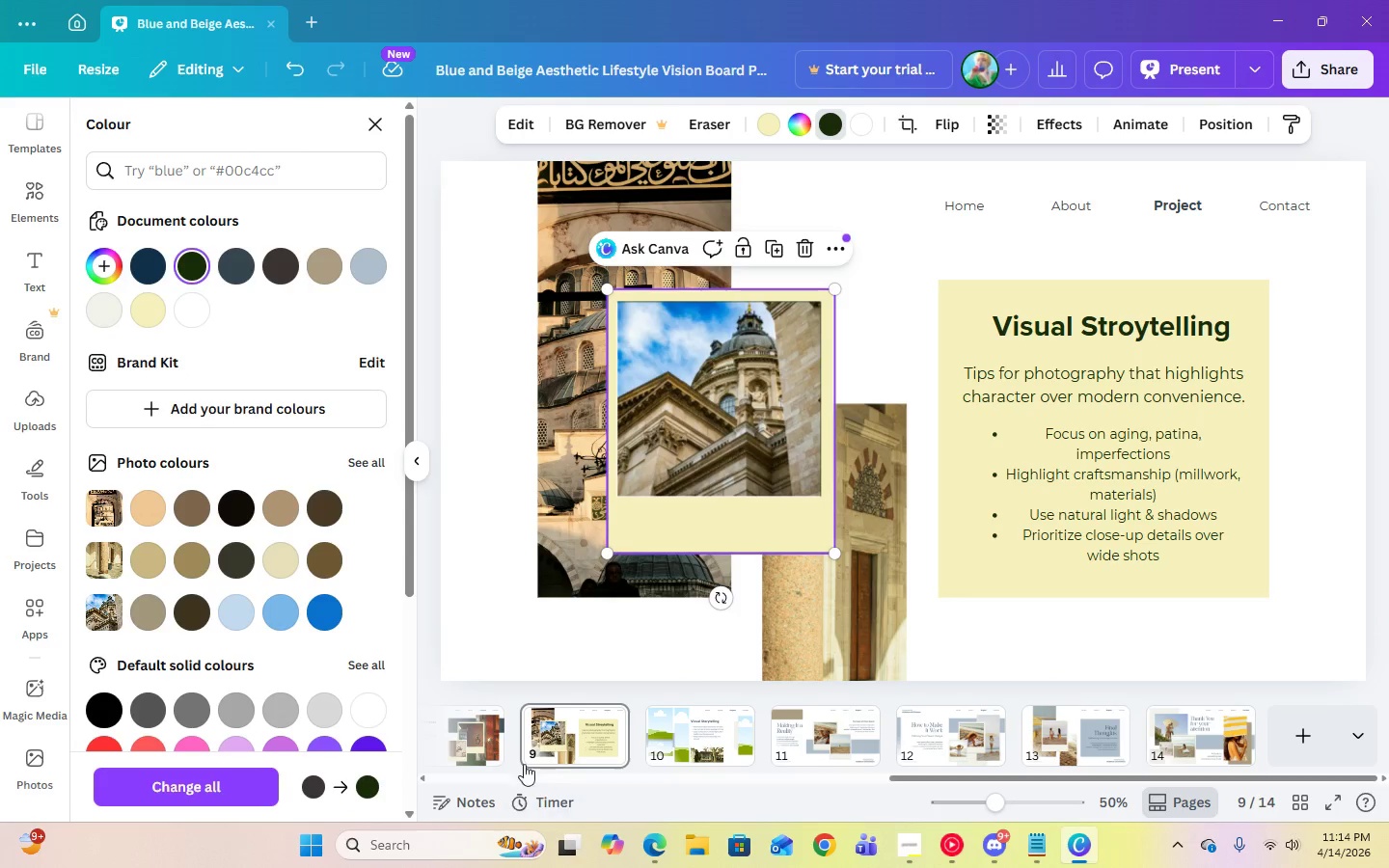 
left_click([482, 740])
 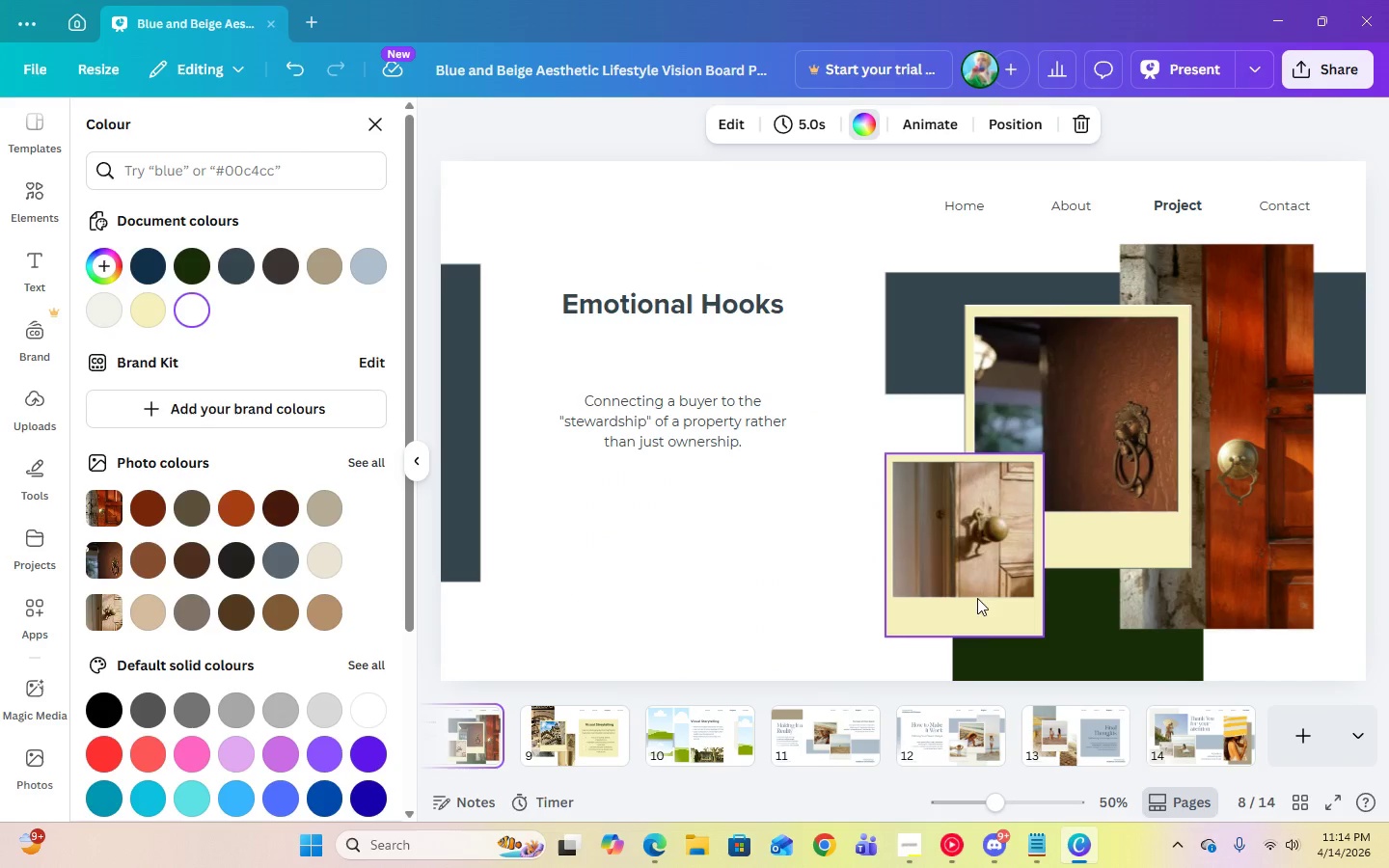 
left_click([978, 610])
 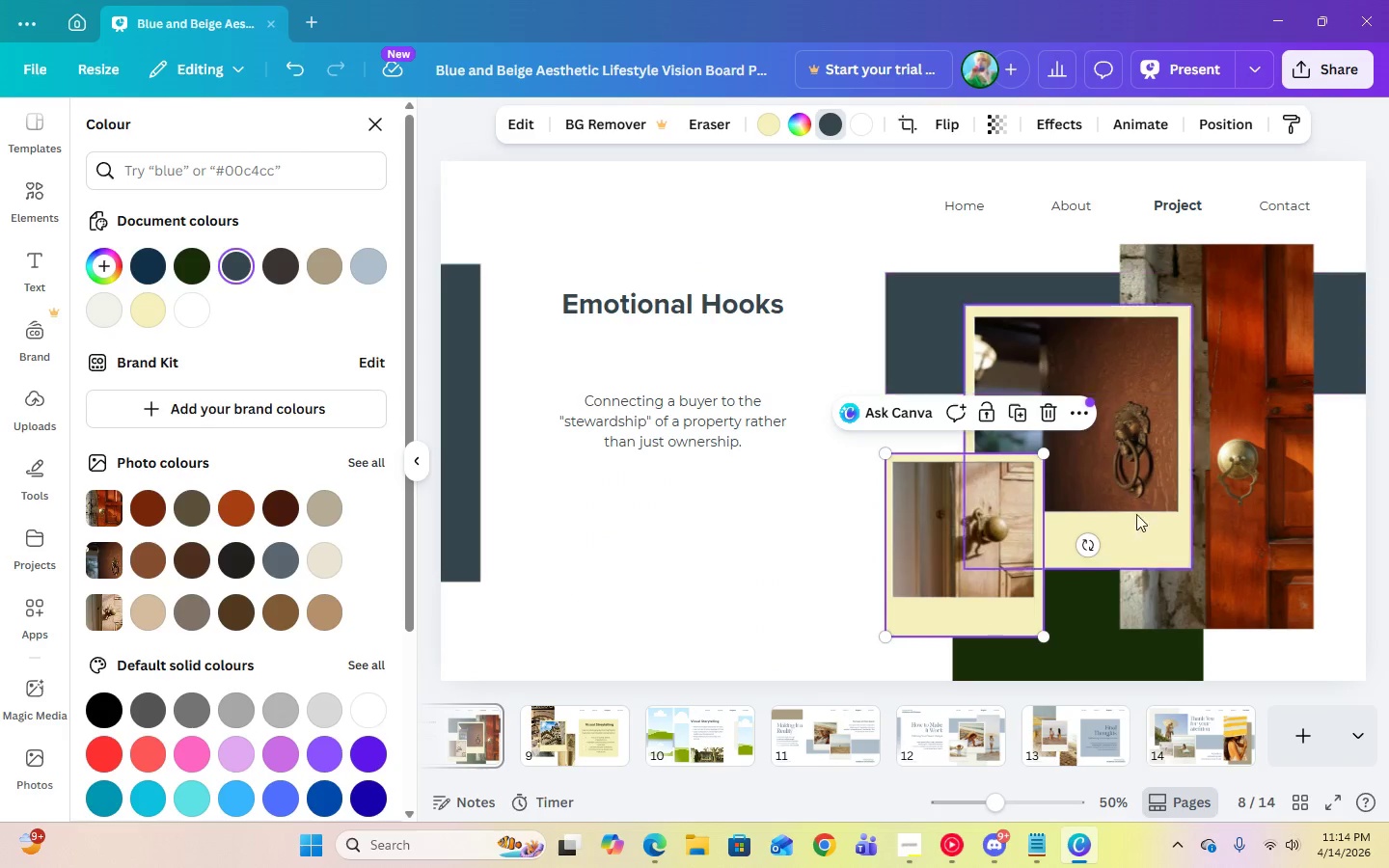 
left_click([1138, 545])
 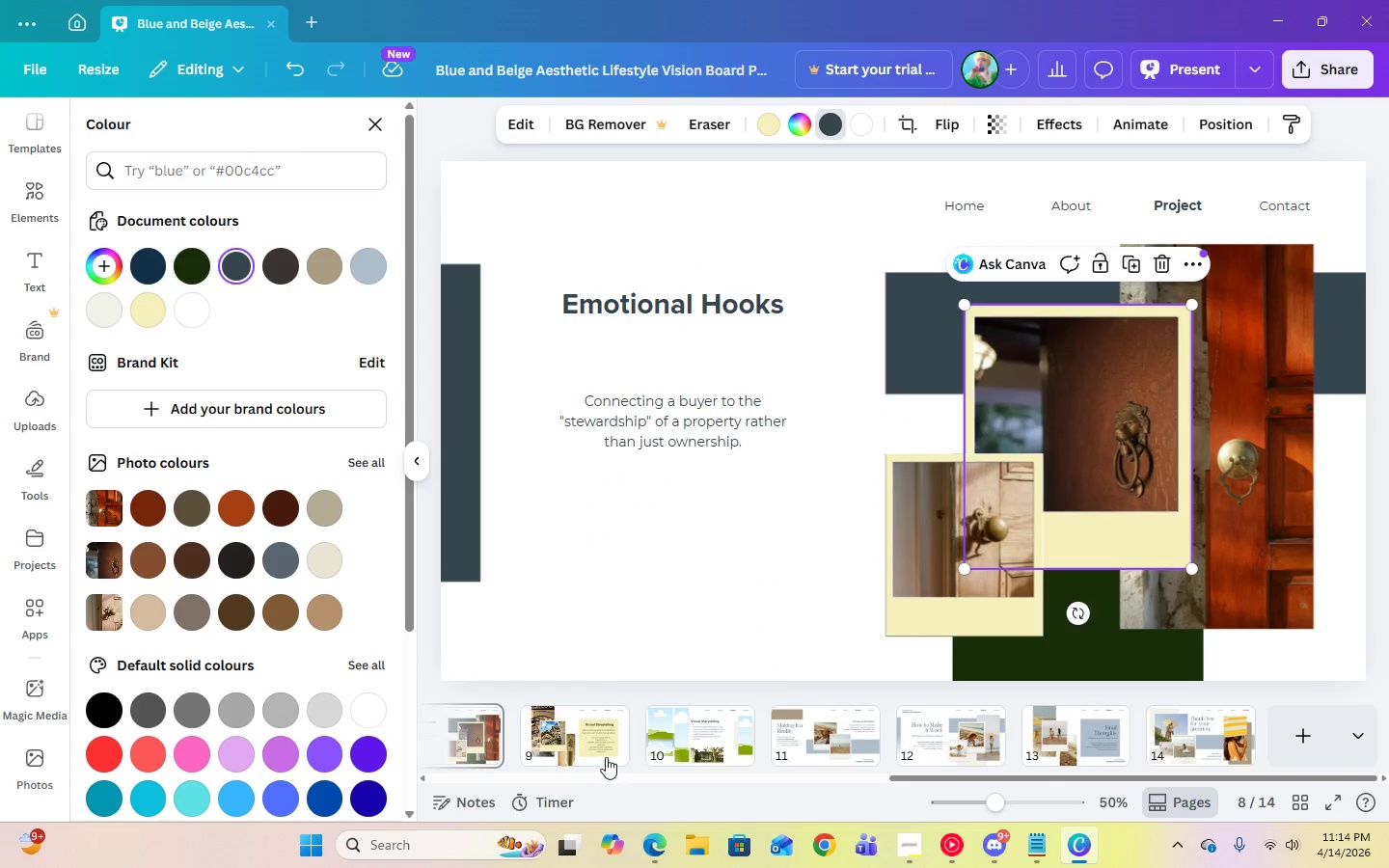 
left_click([715, 748])
 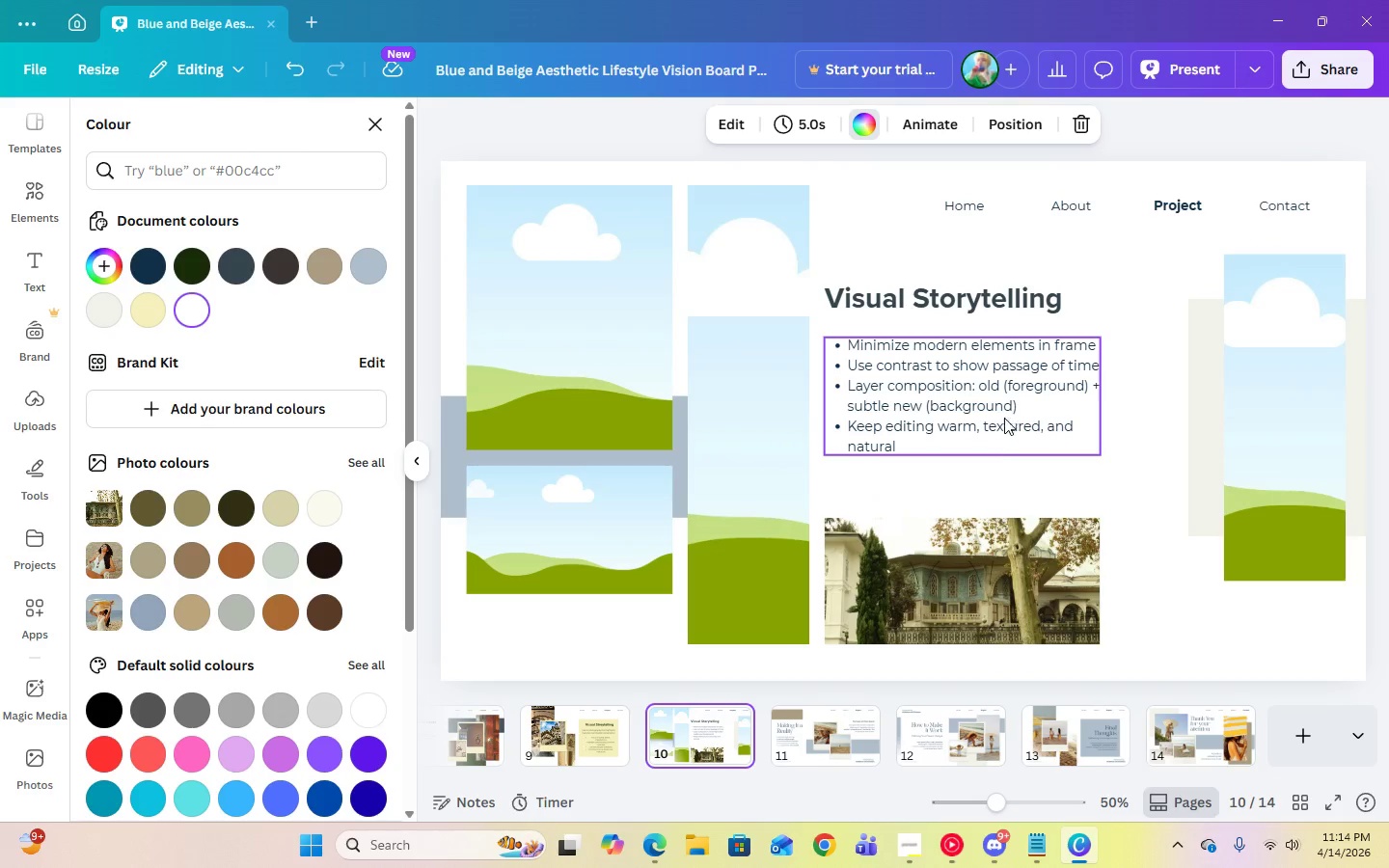 
left_click([958, 297])
 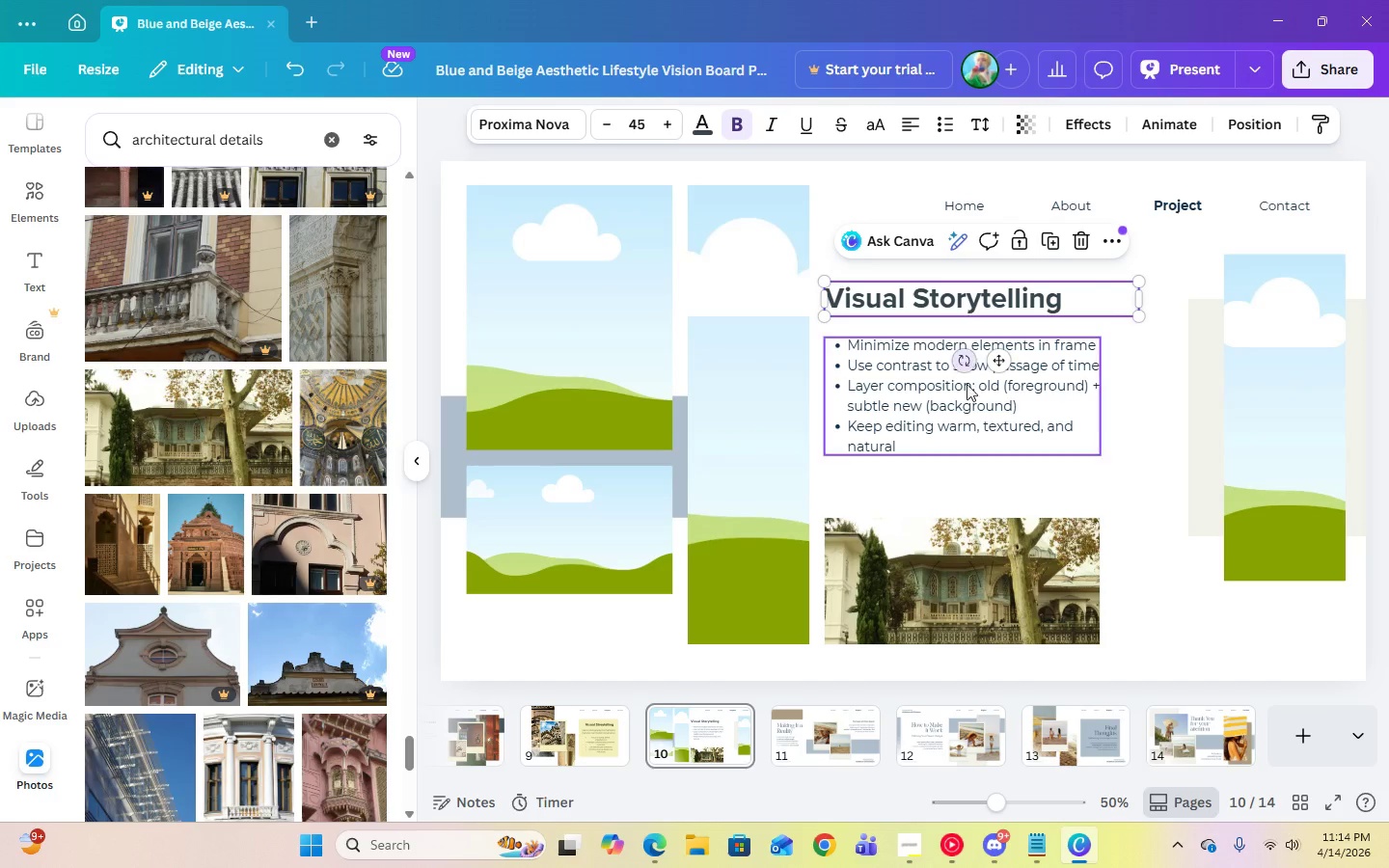 
left_click([933, 435])
 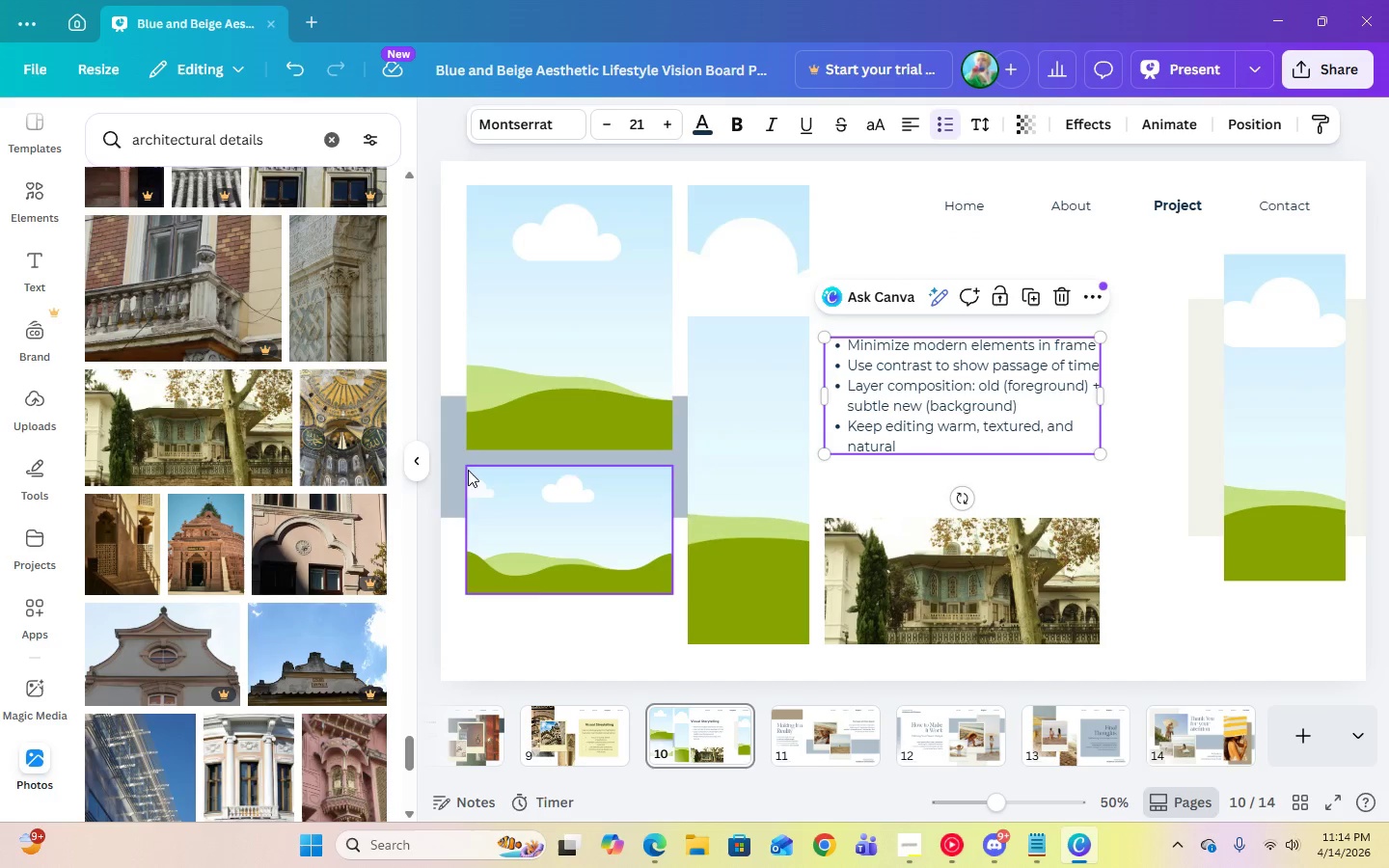 
left_click([459, 457])
 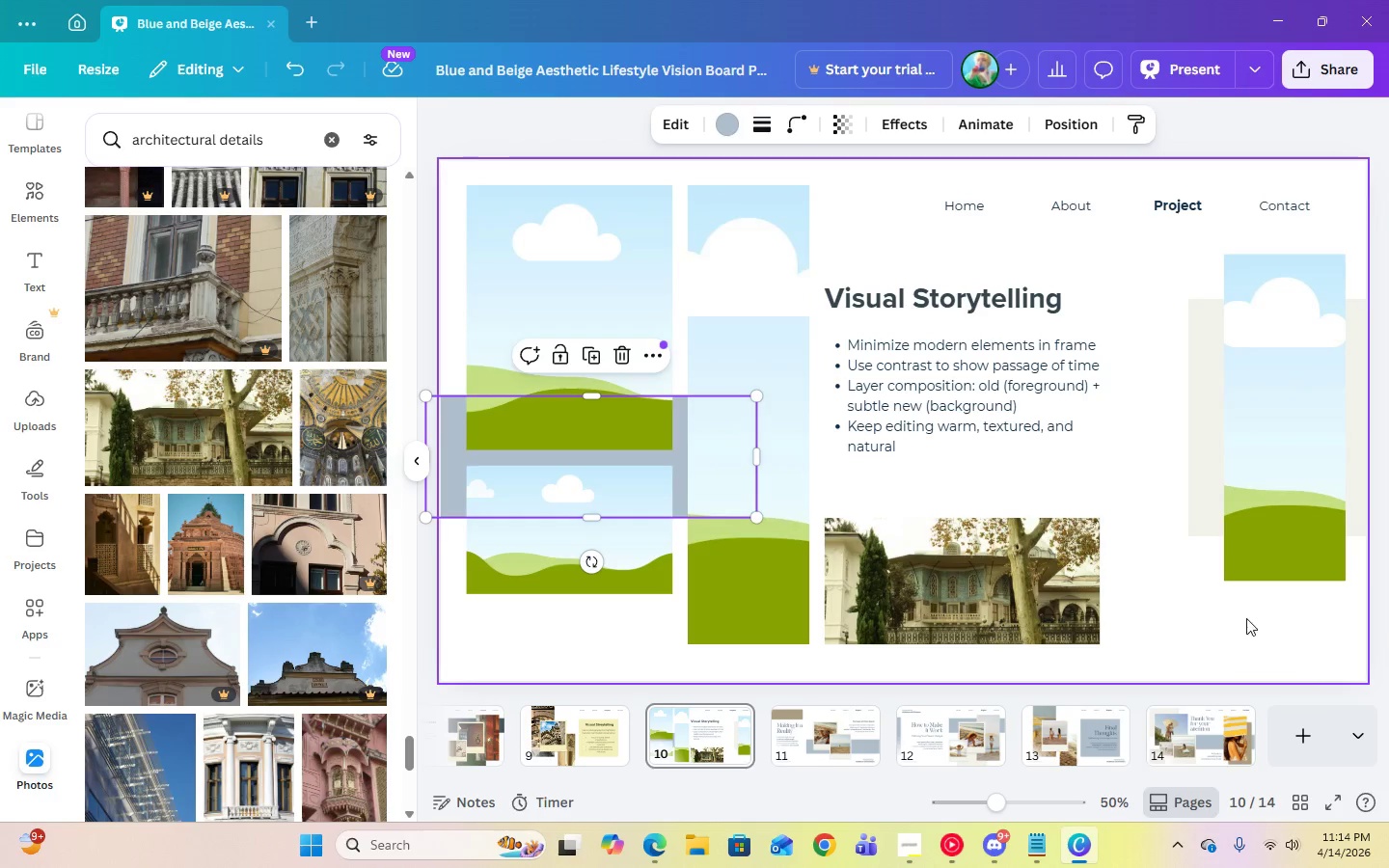 
wait(5.06)
 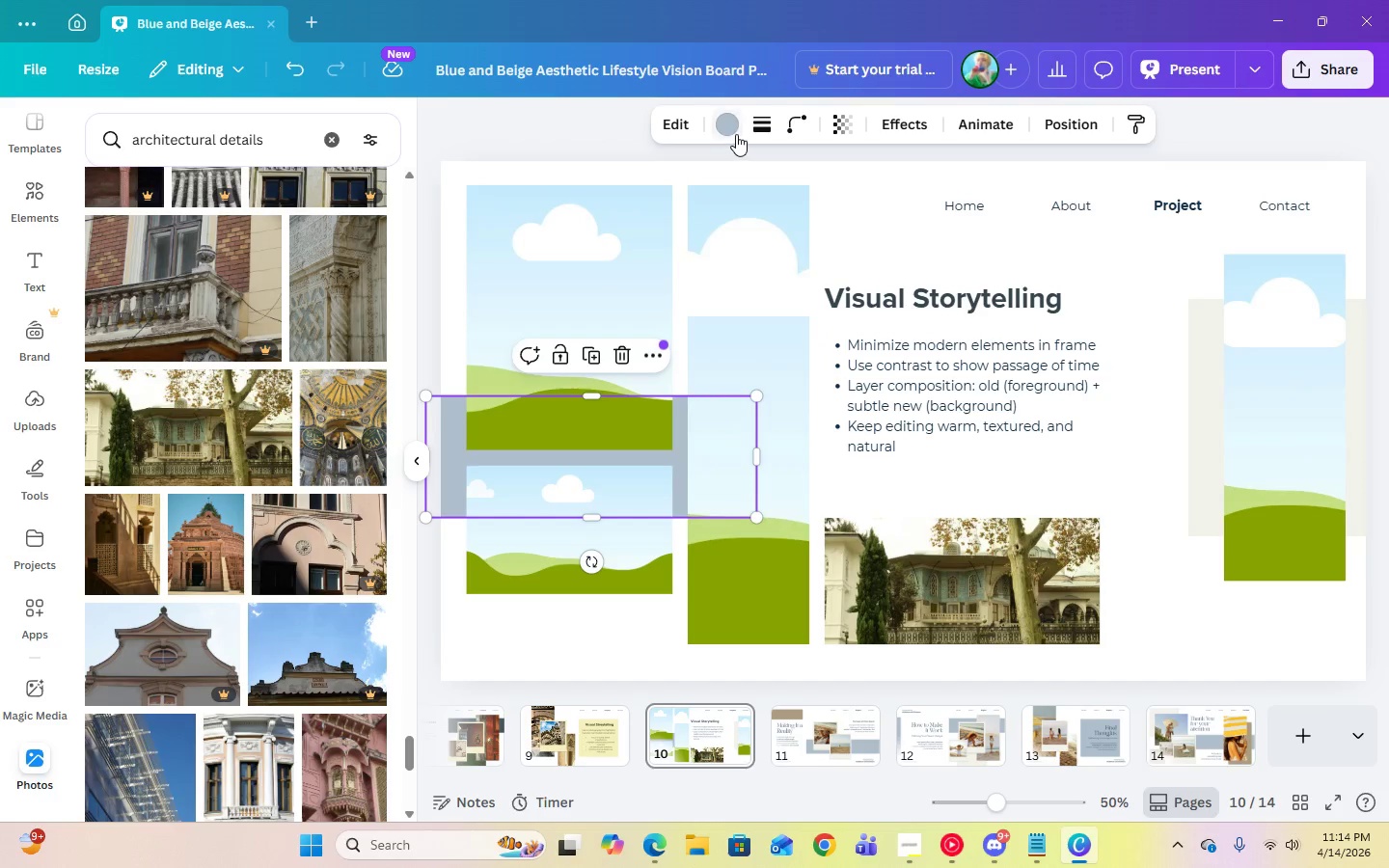 
left_click([1208, 462])
 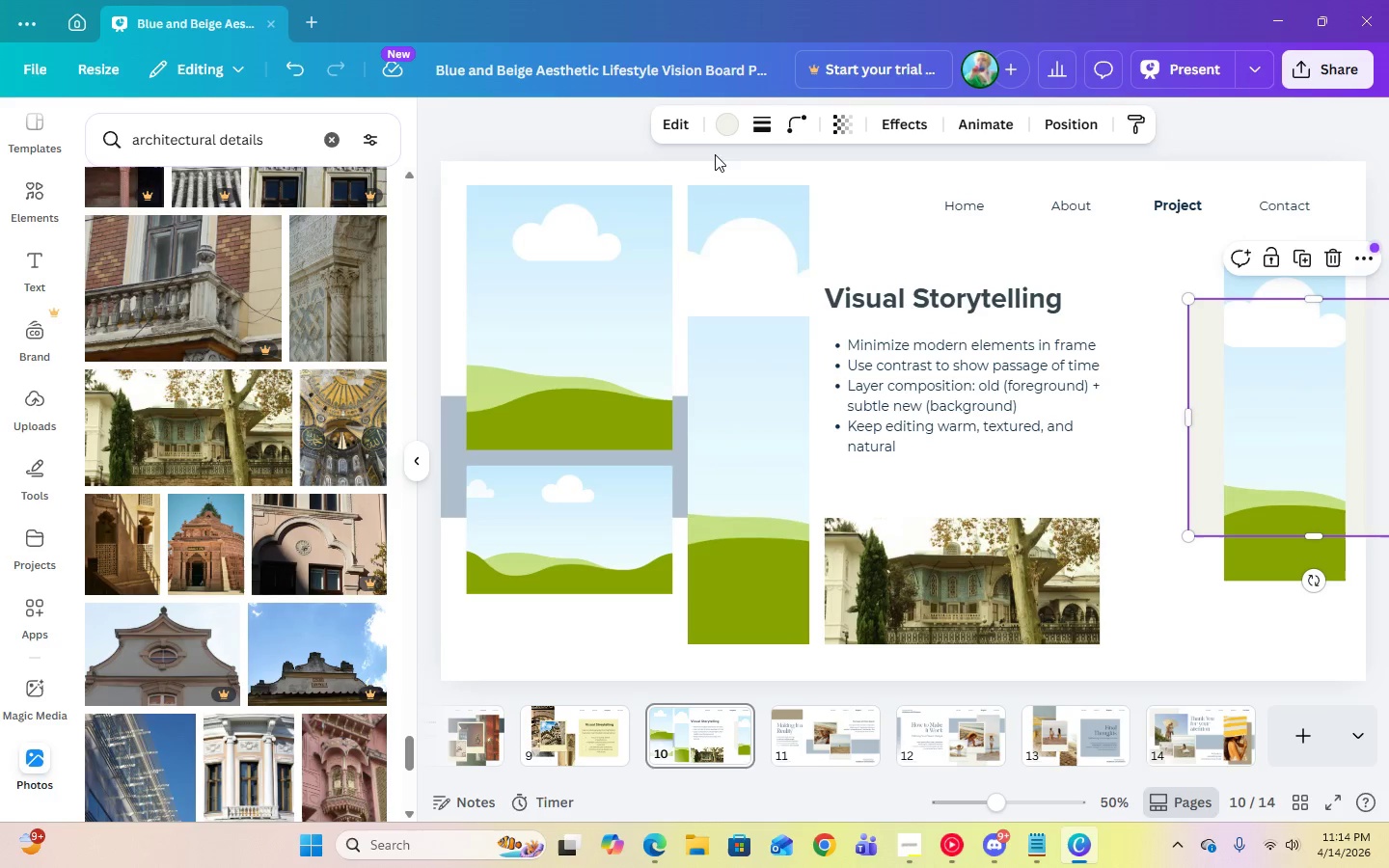 
double_click([728, 134])
 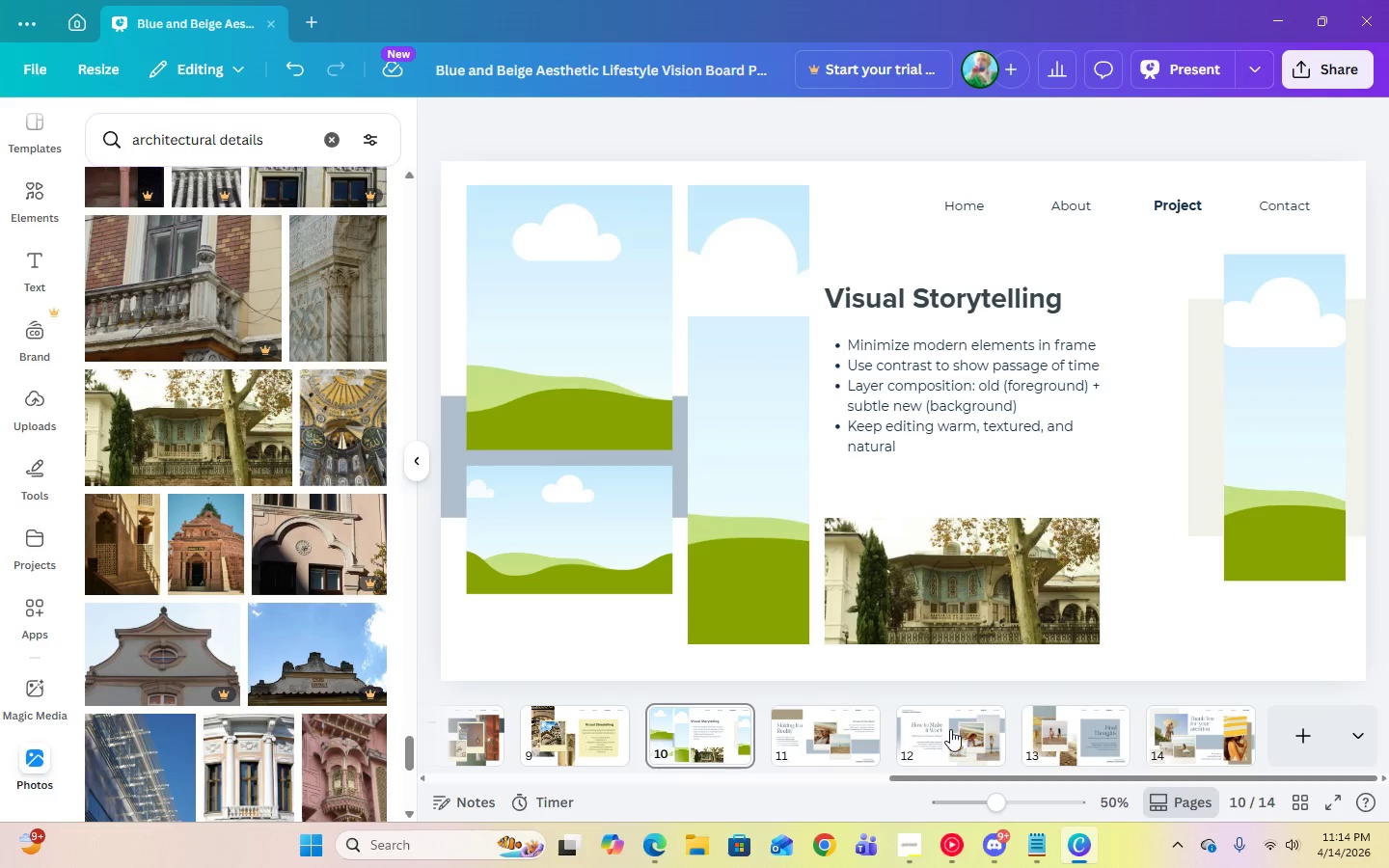 
left_click_drag(start_coordinate=[952, 776], to_coordinate=[1292, 792])
 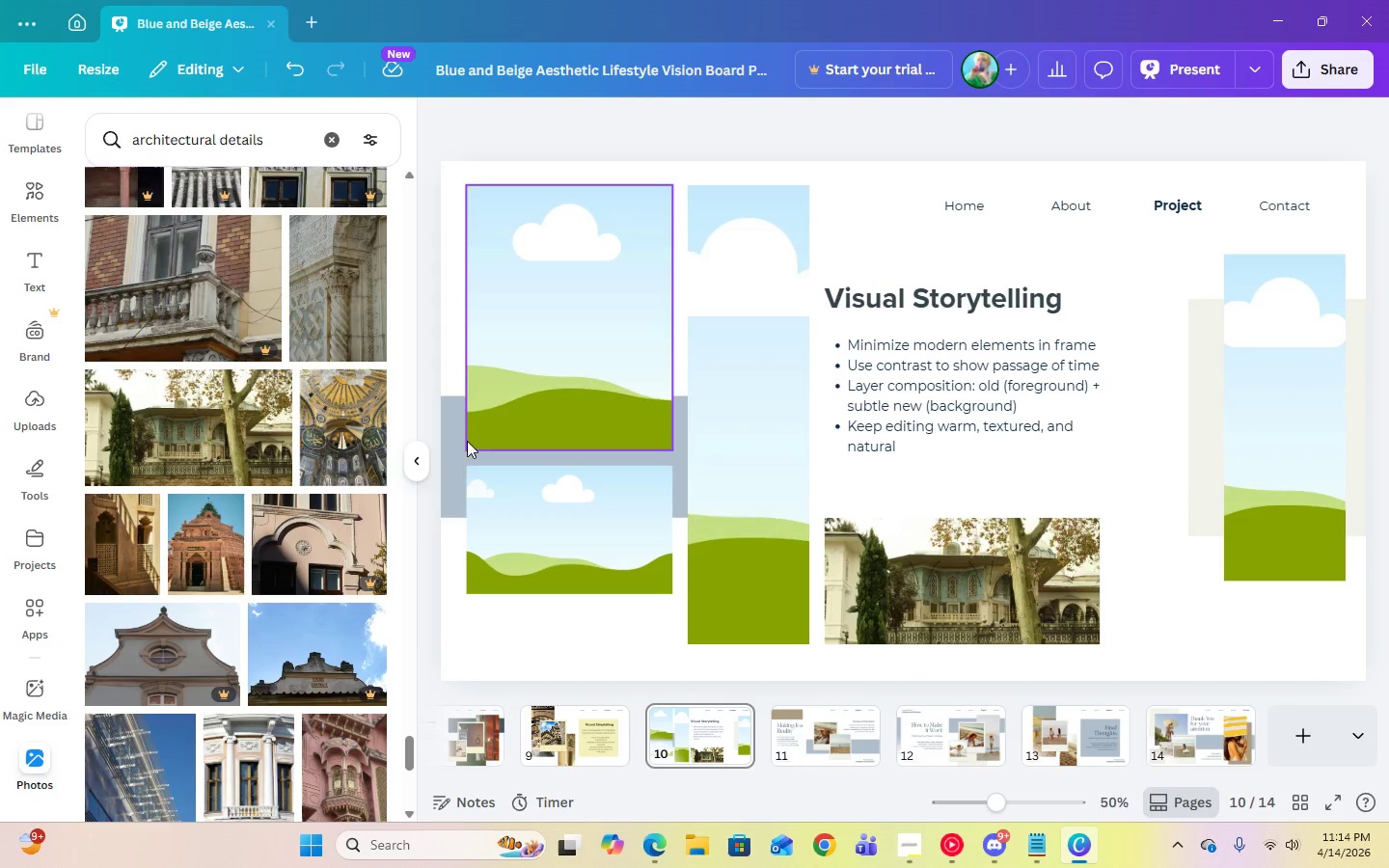 
left_click([449, 455])
 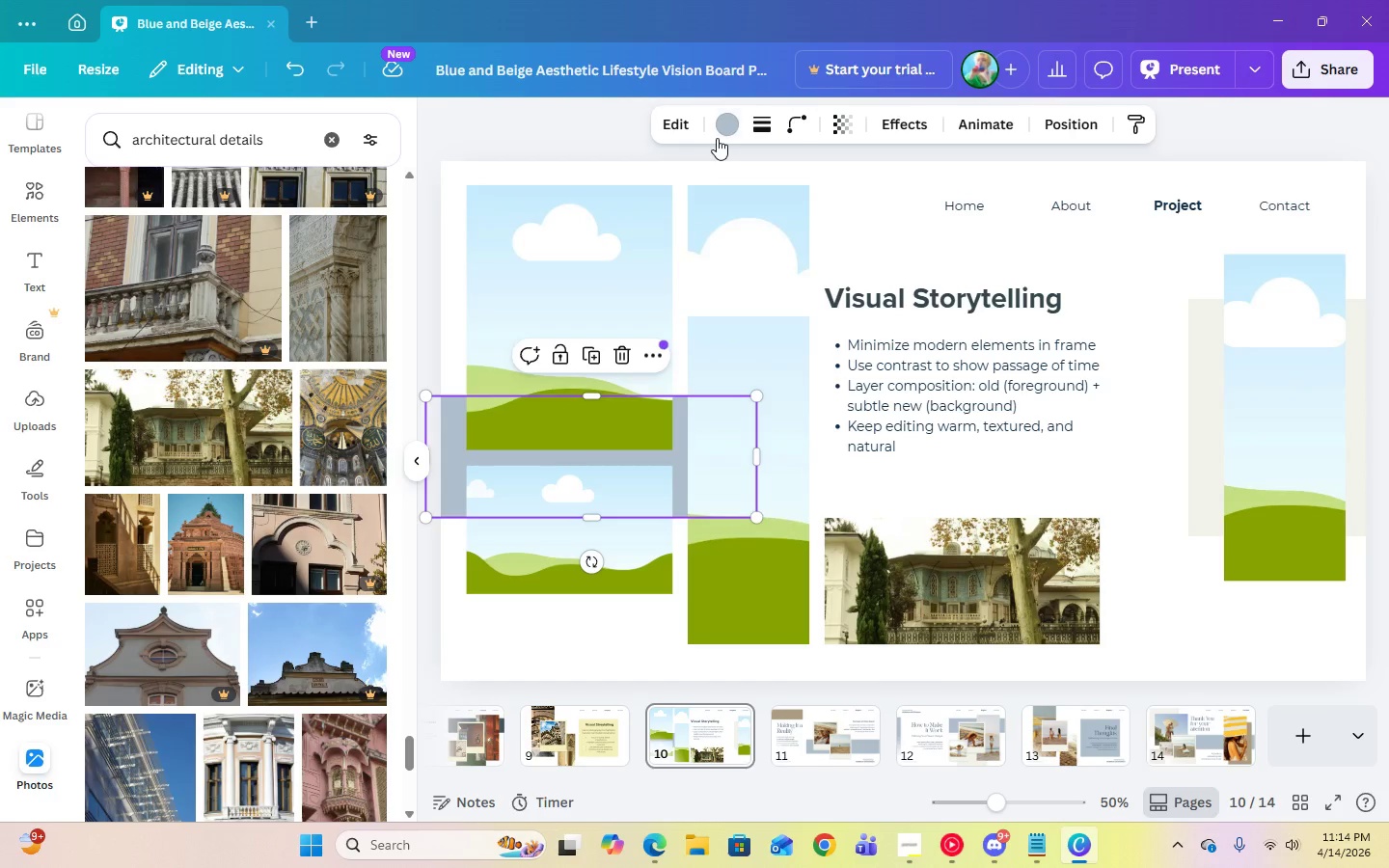 
left_click([718, 134])
 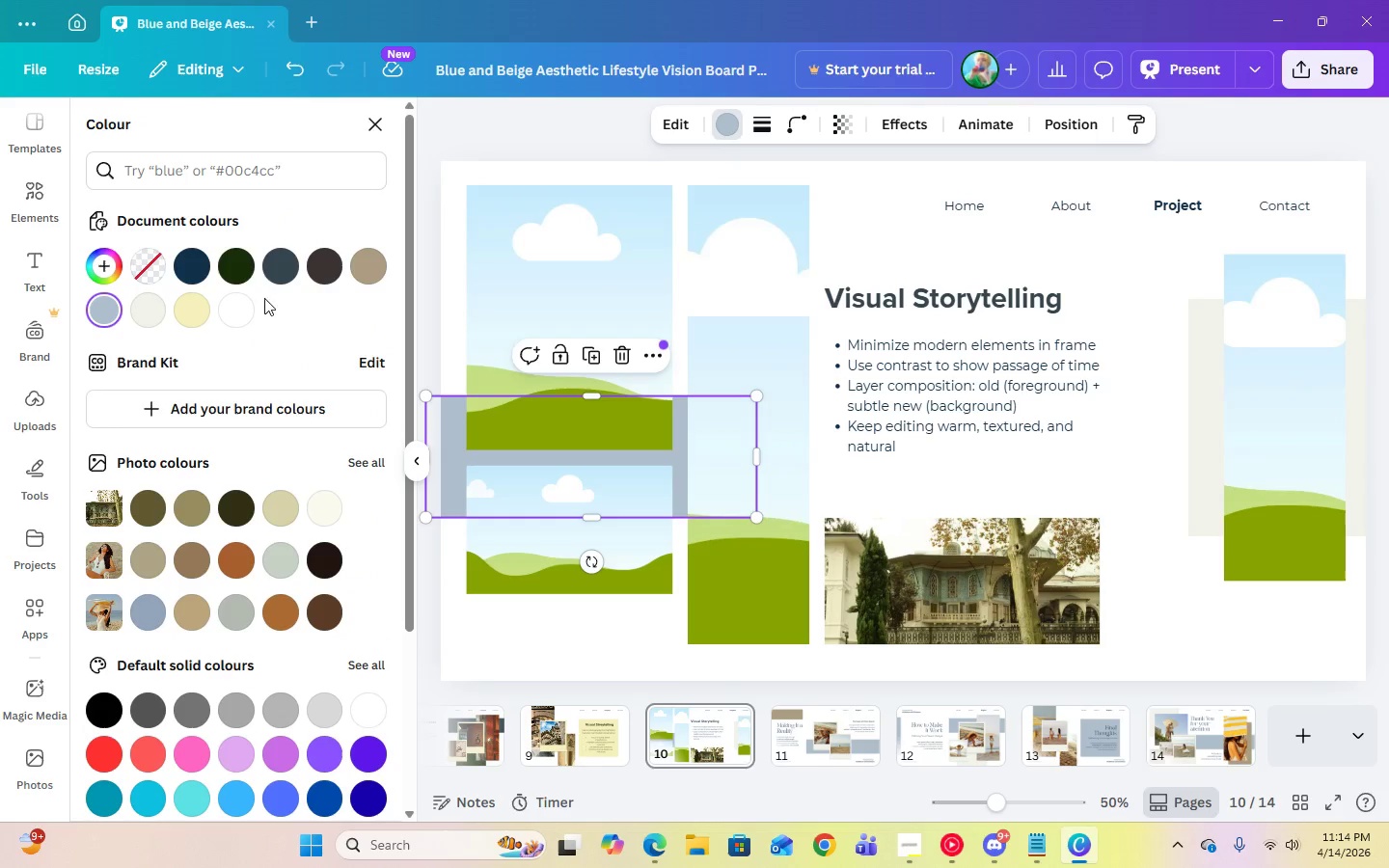 
left_click([241, 272])
 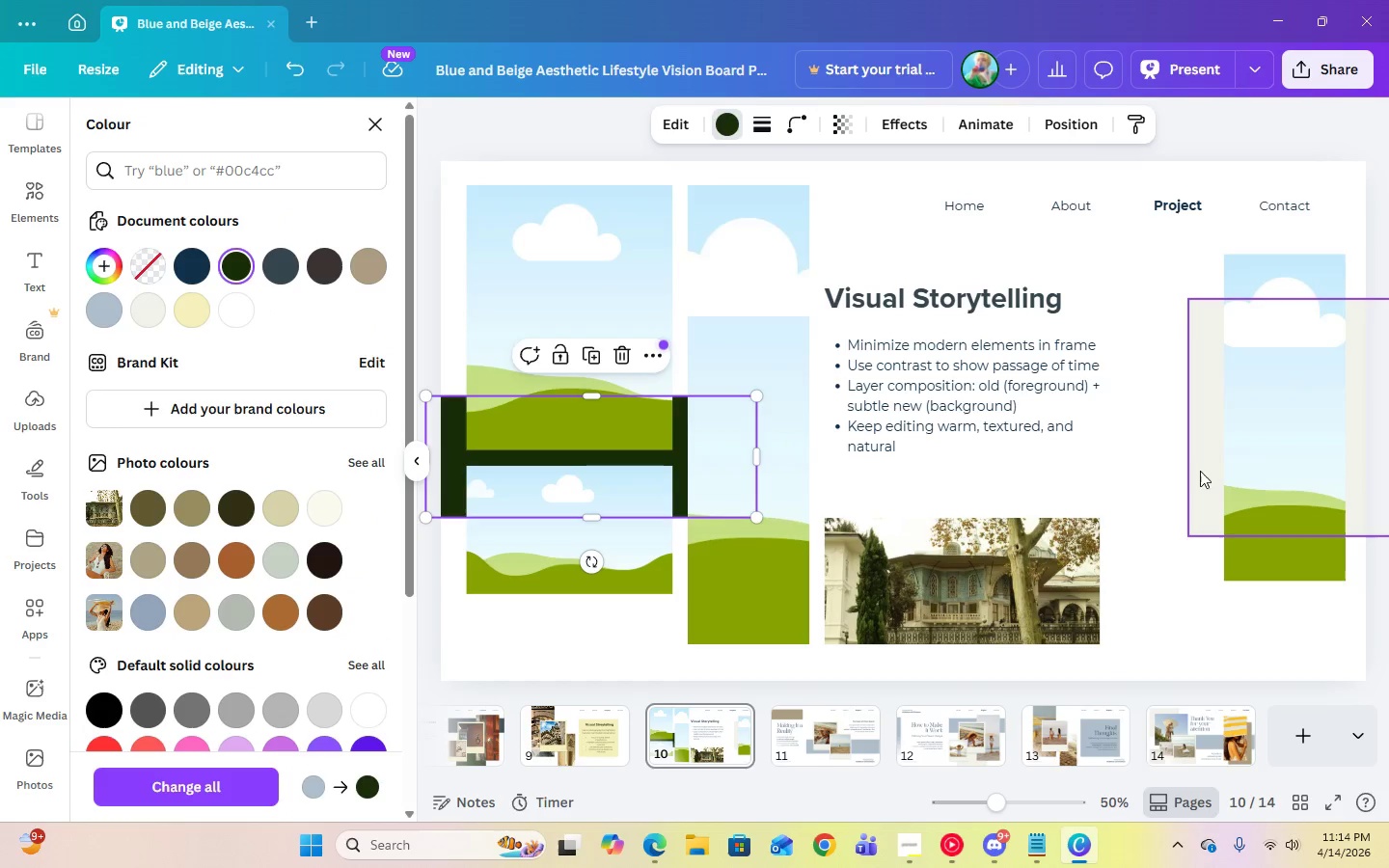 
left_click([1210, 479])
 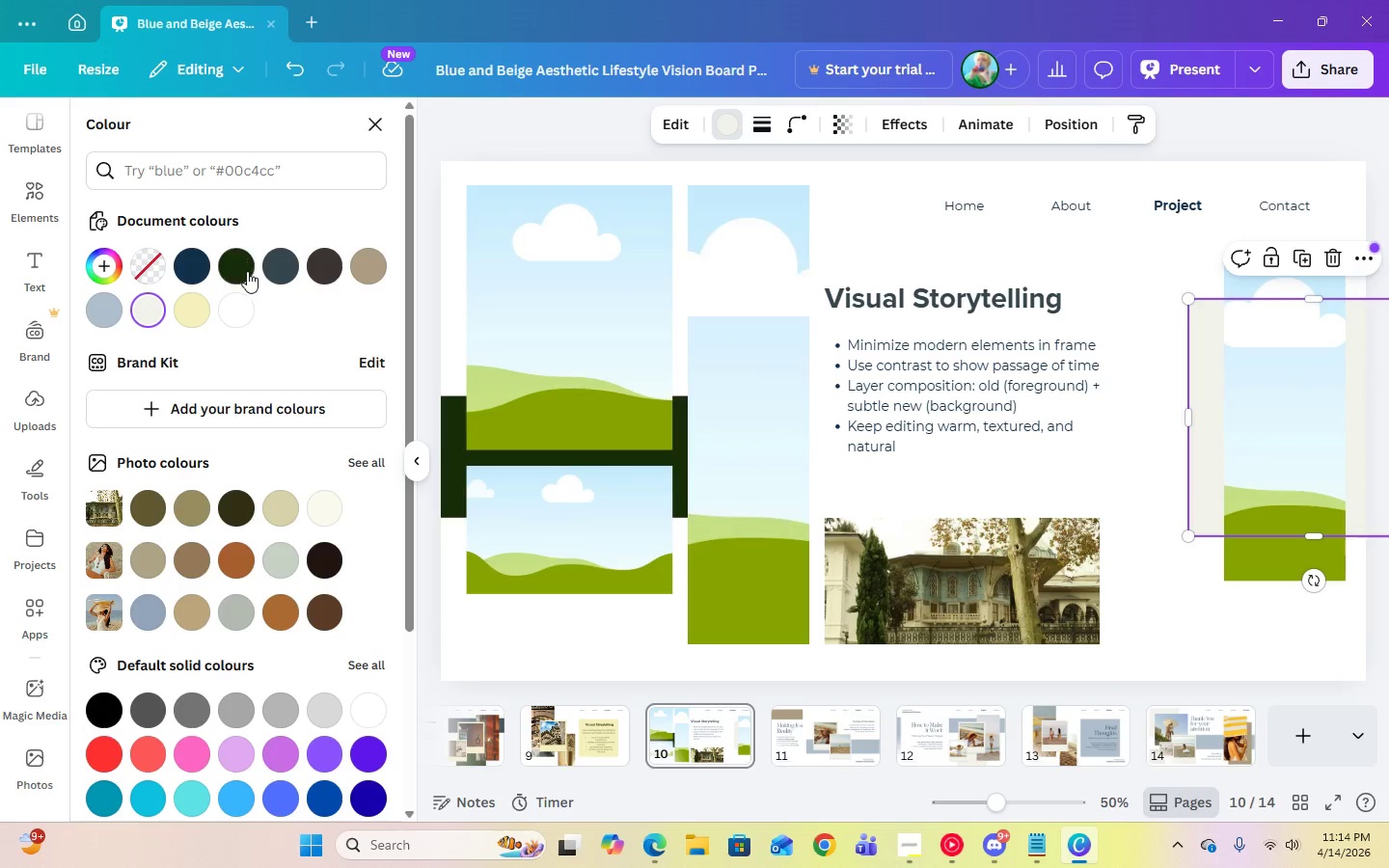 
left_click([272, 275])
 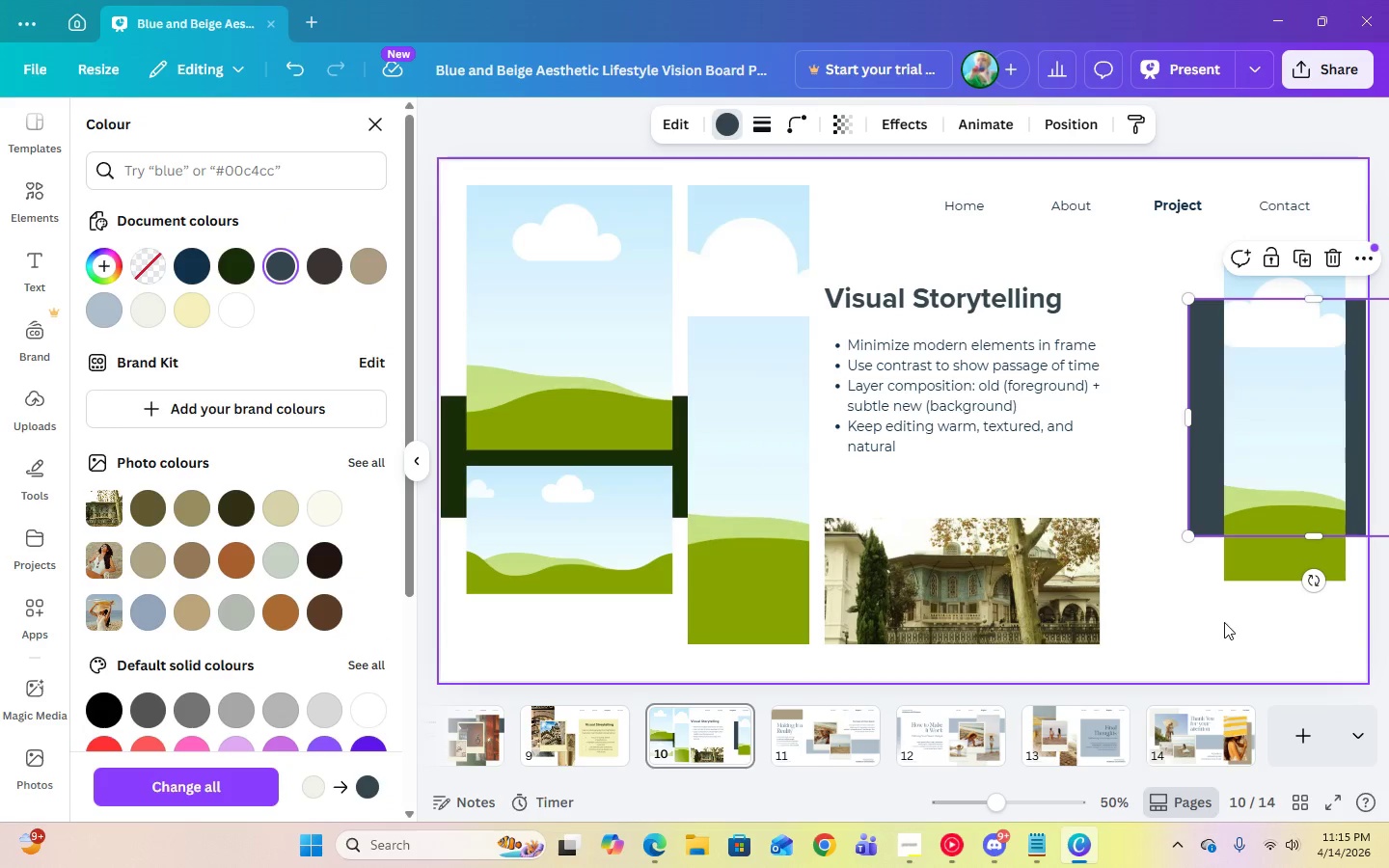 
left_click([1224, 622])
 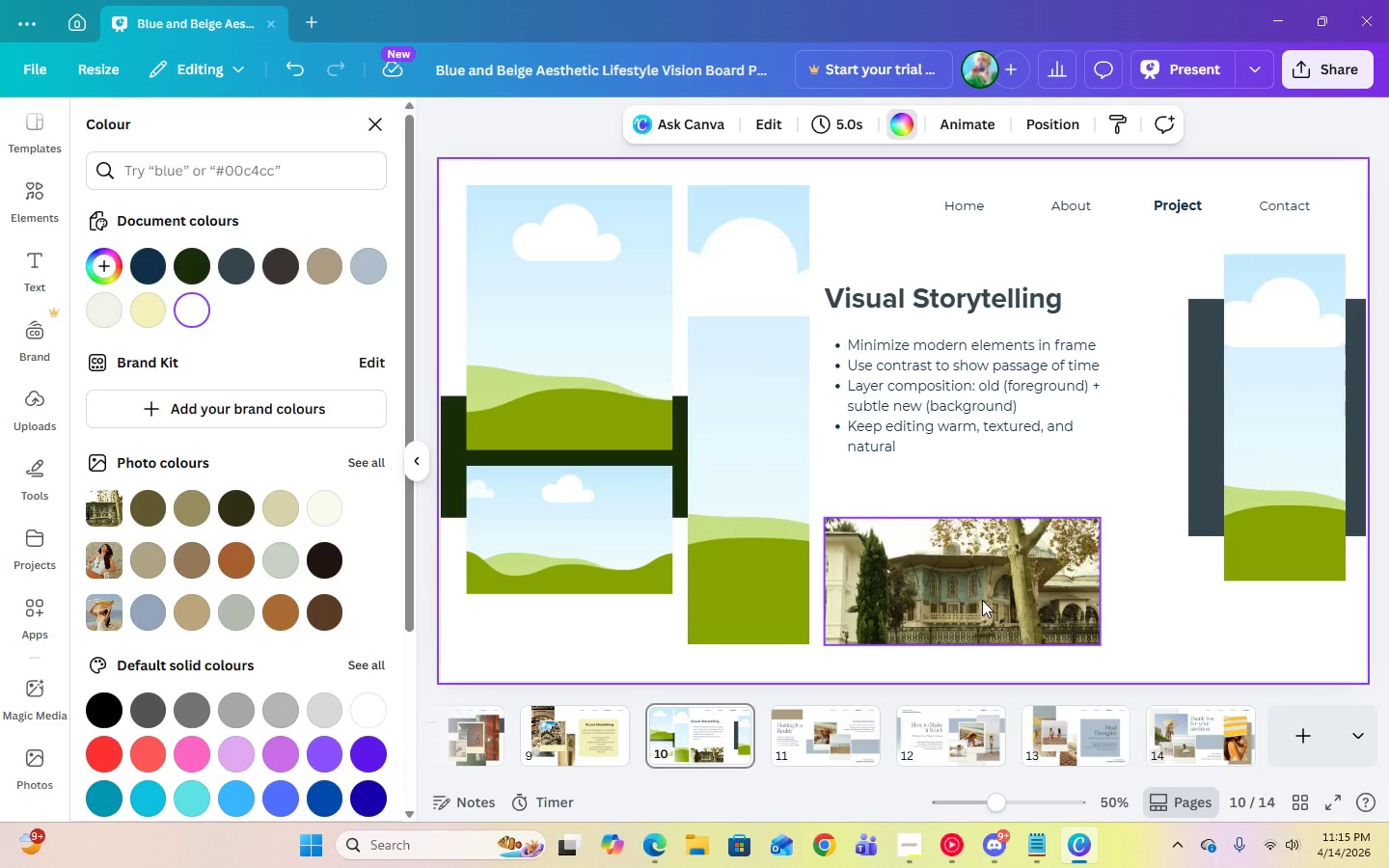 
double_click([982, 600])
 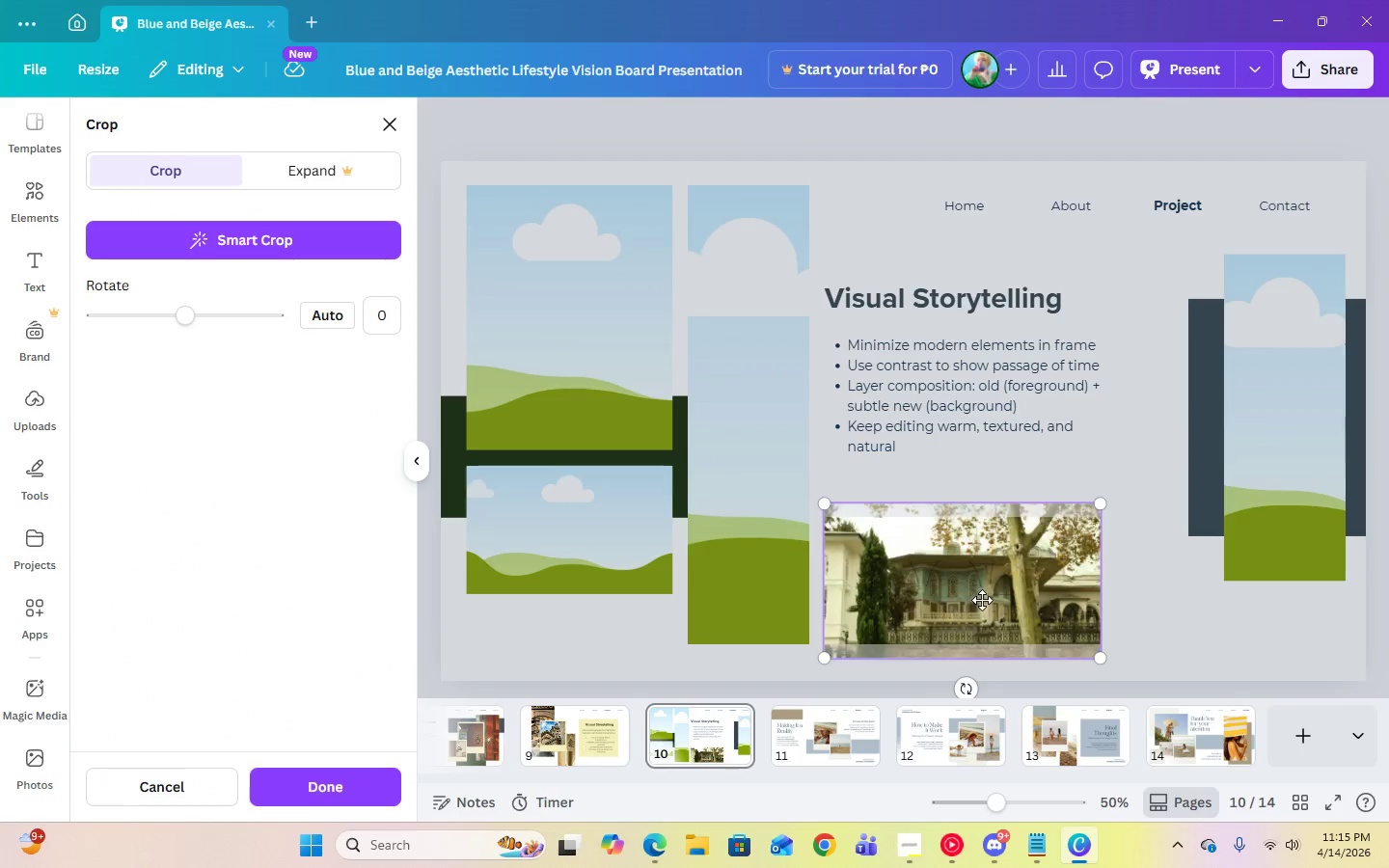 
left_click_drag(start_coordinate=[982, 600], to_coordinate=[982, 547])
 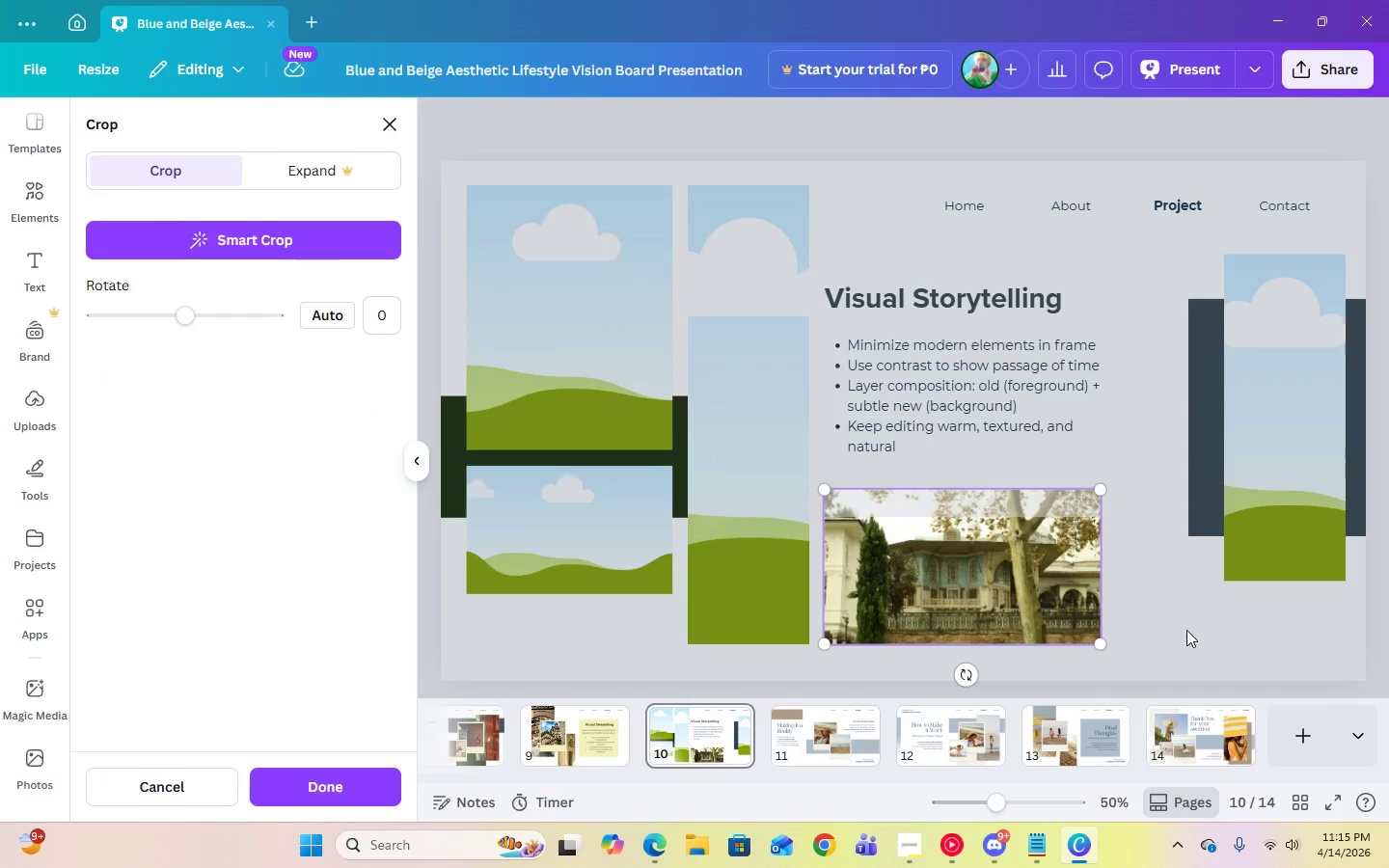 
left_click([1186, 630])
 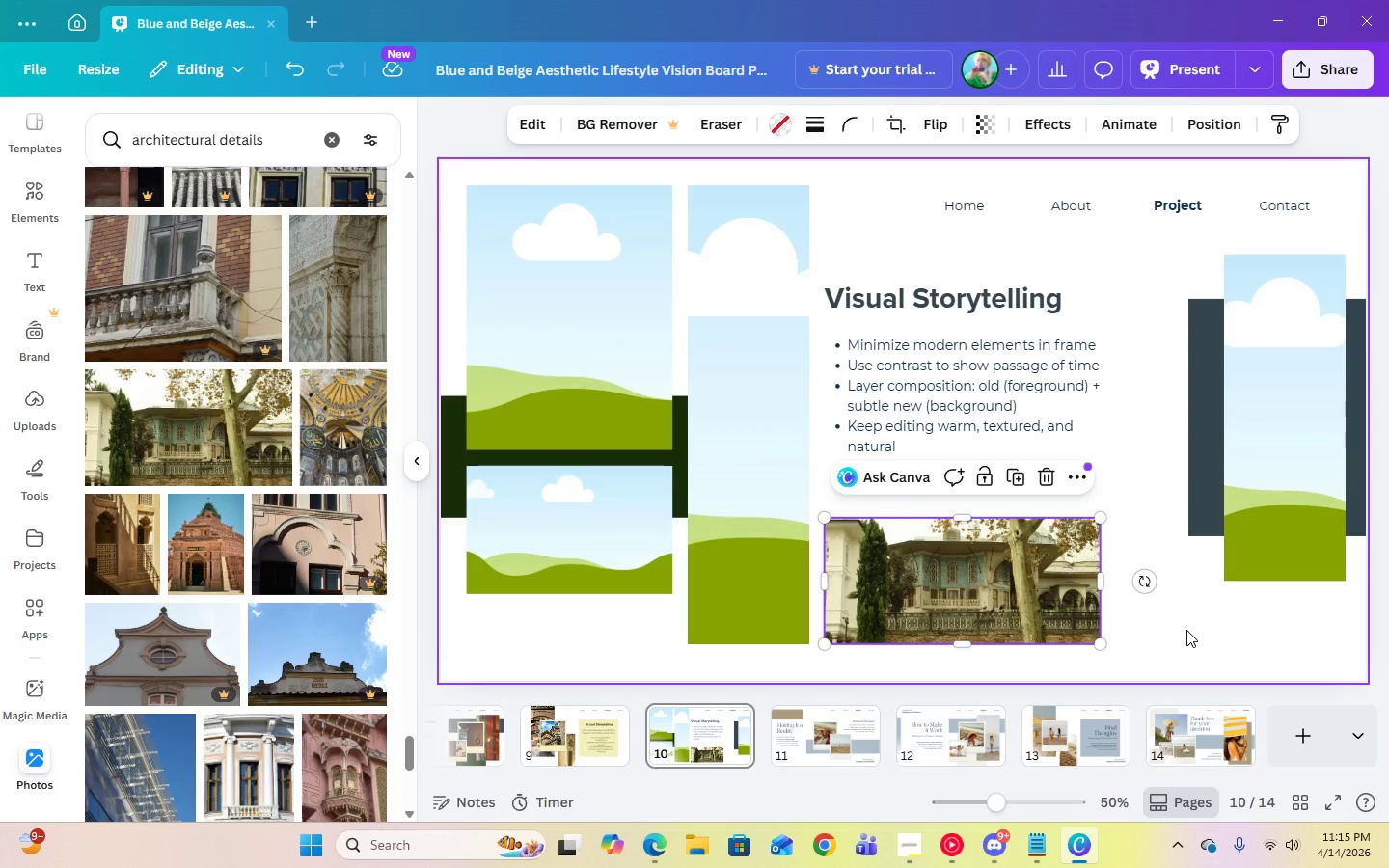 
left_click([1186, 630])
 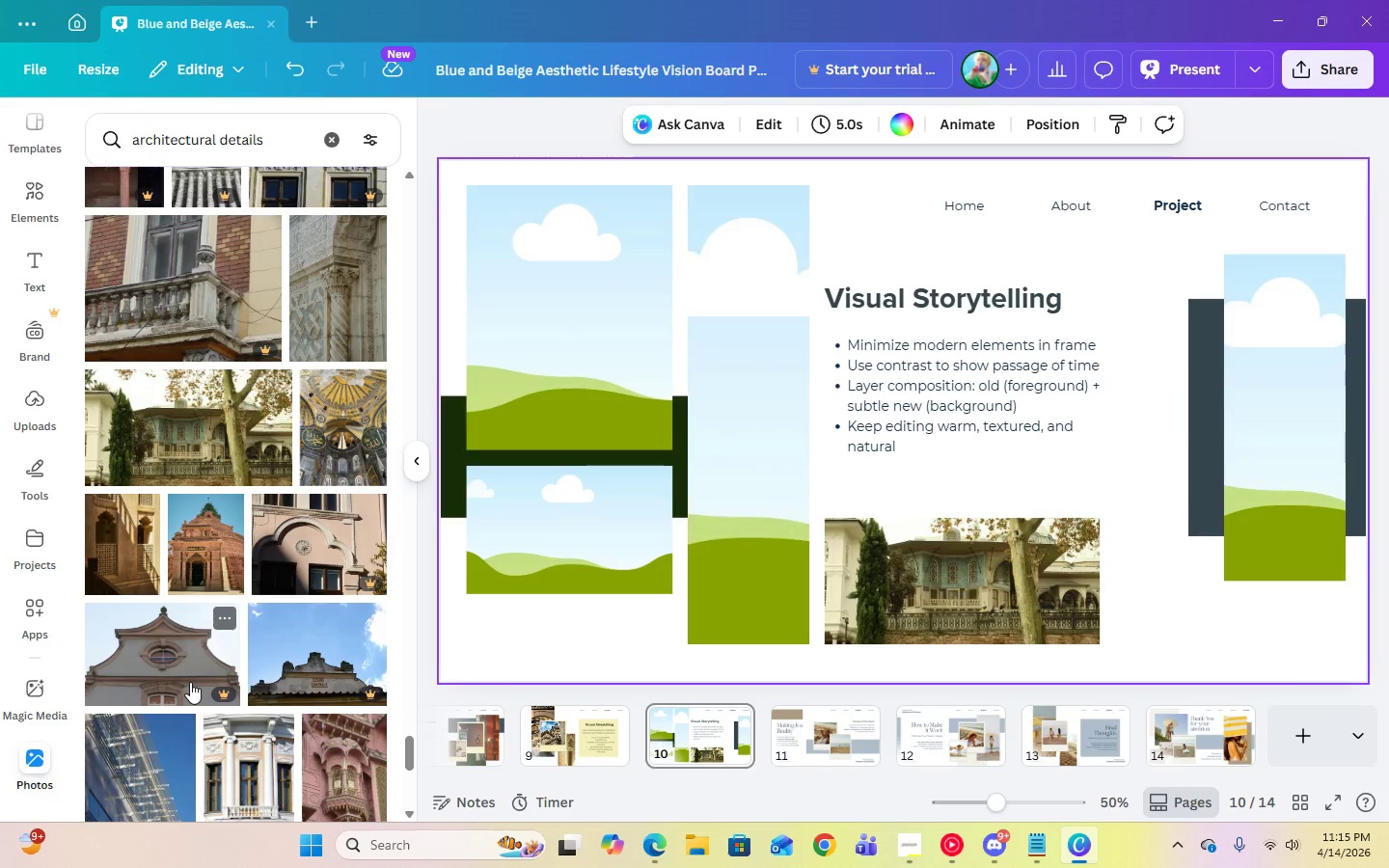 
scroll: coordinate [190, 681], scroll_direction: down, amount: 4.0
 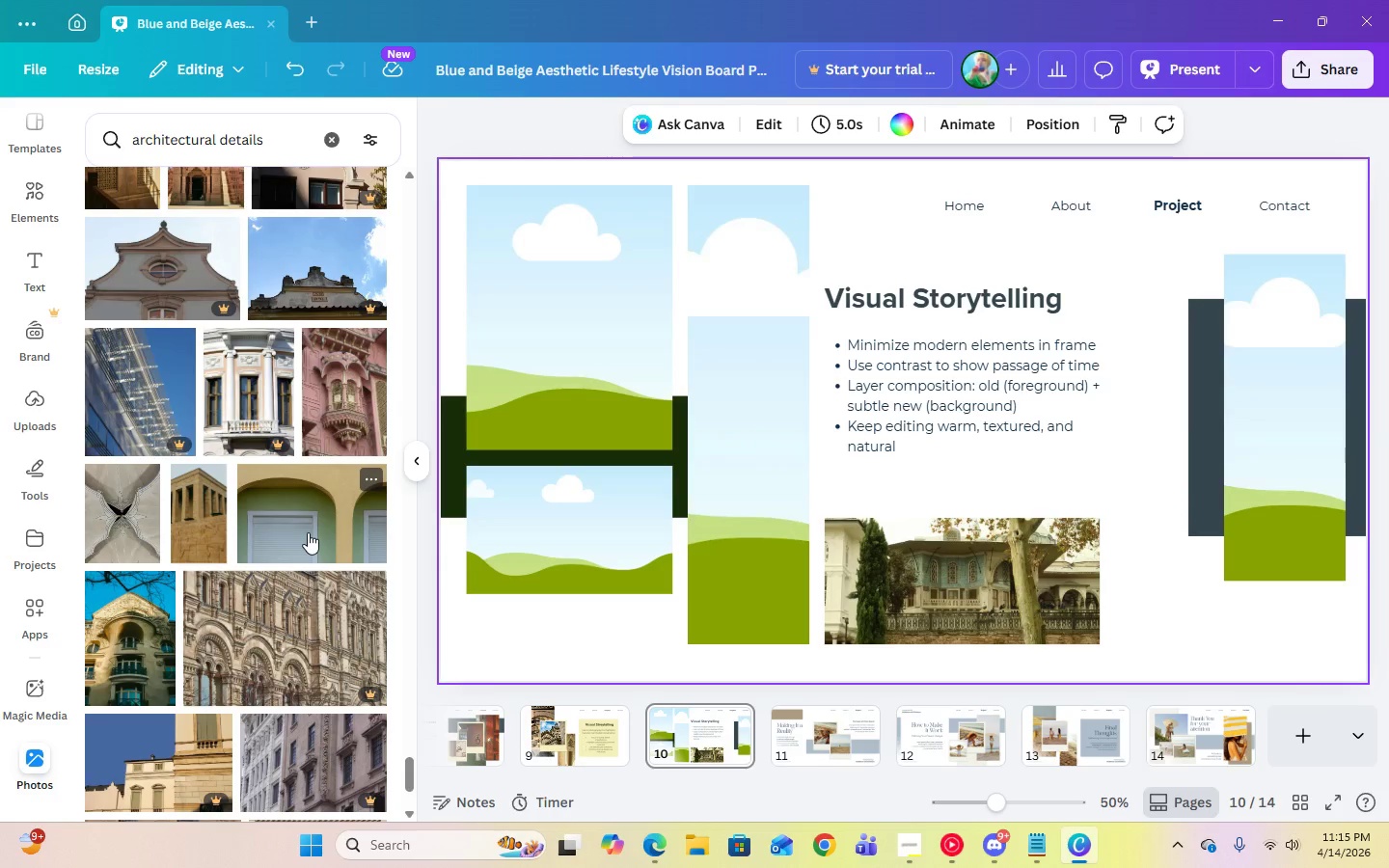 
left_click([308, 532])
 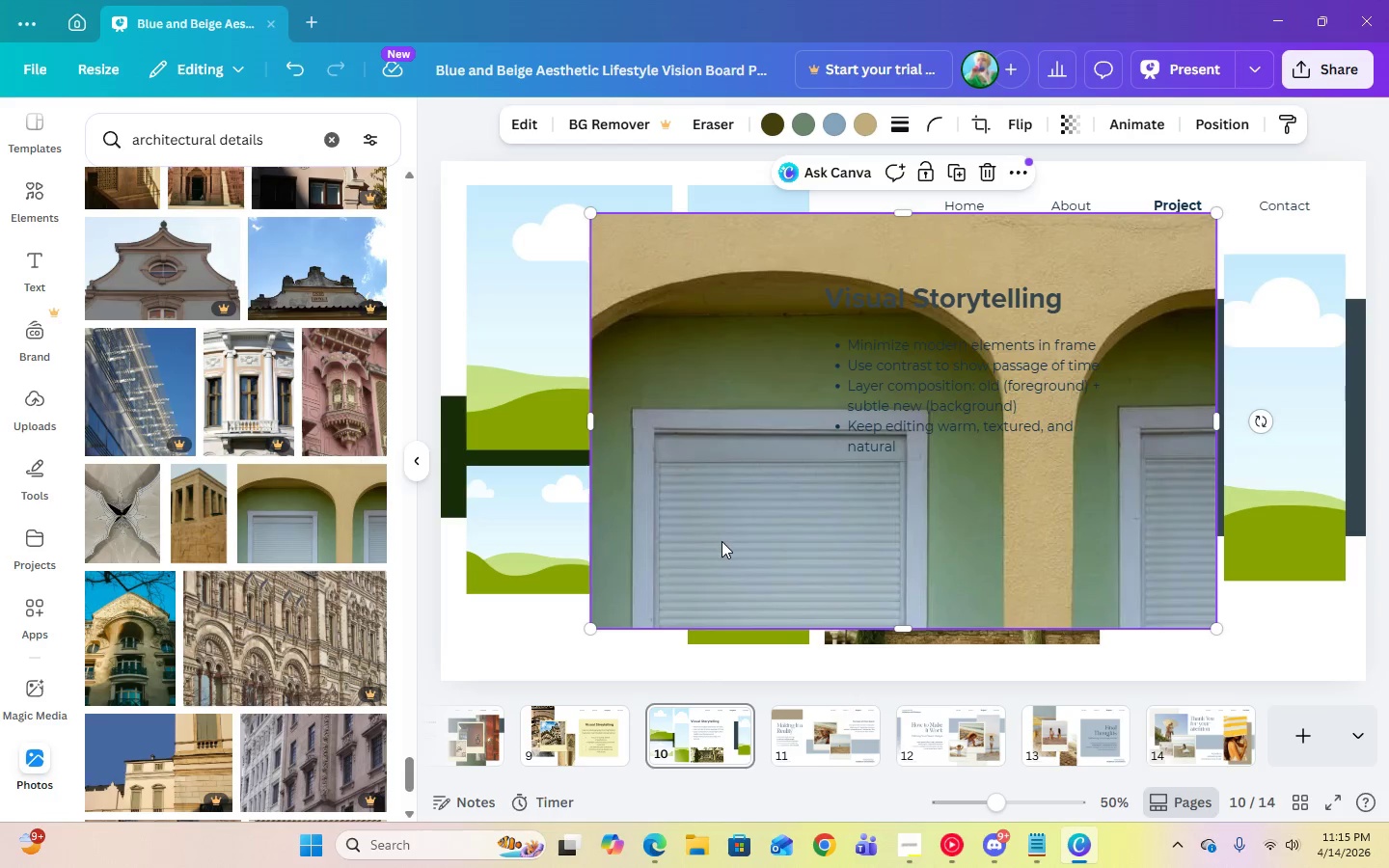 
left_click_drag(start_coordinate=[722, 541], to_coordinate=[572, 533])
 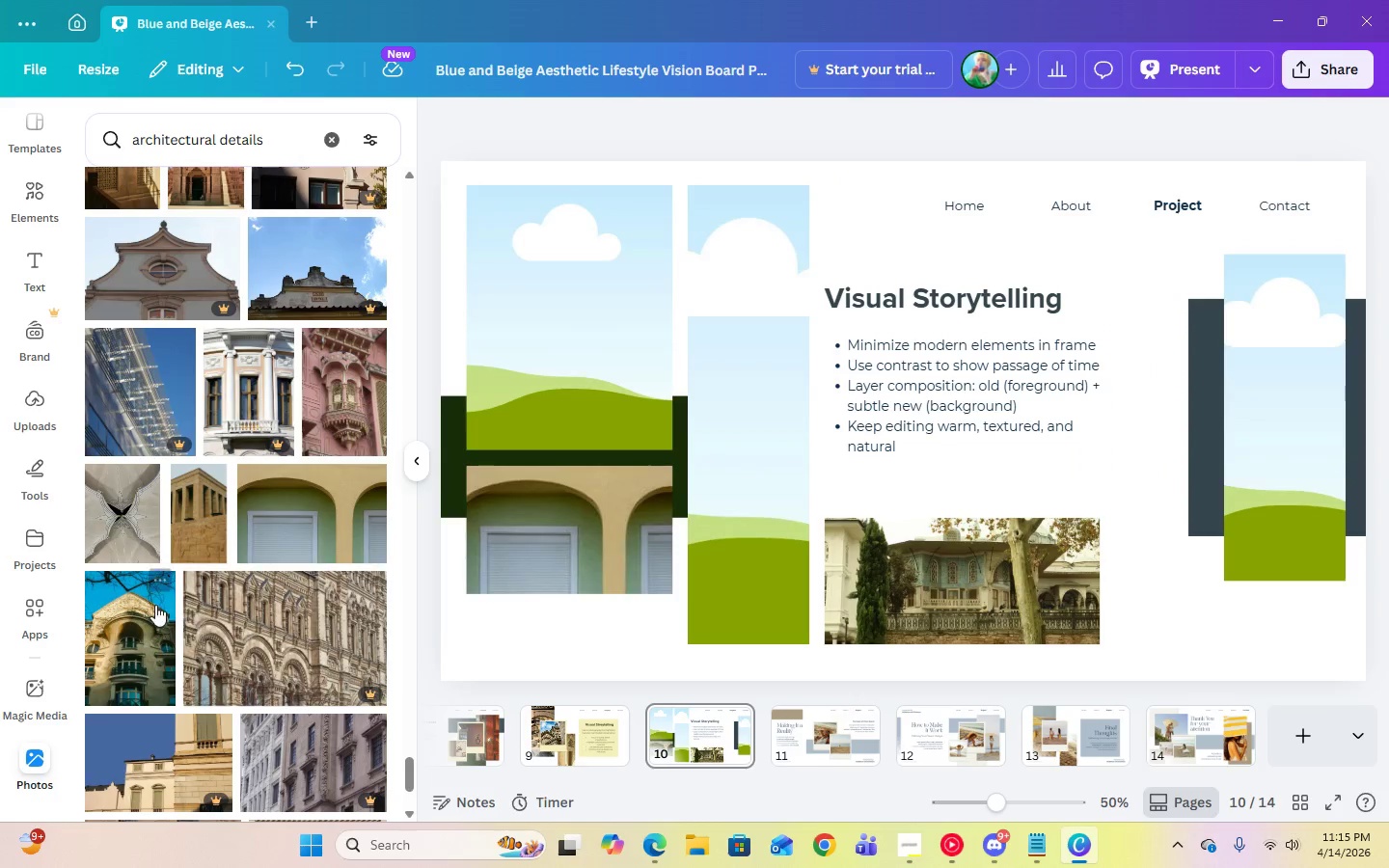 
scroll: coordinate [156, 606], scroll_direction: down, amount: 18.0
 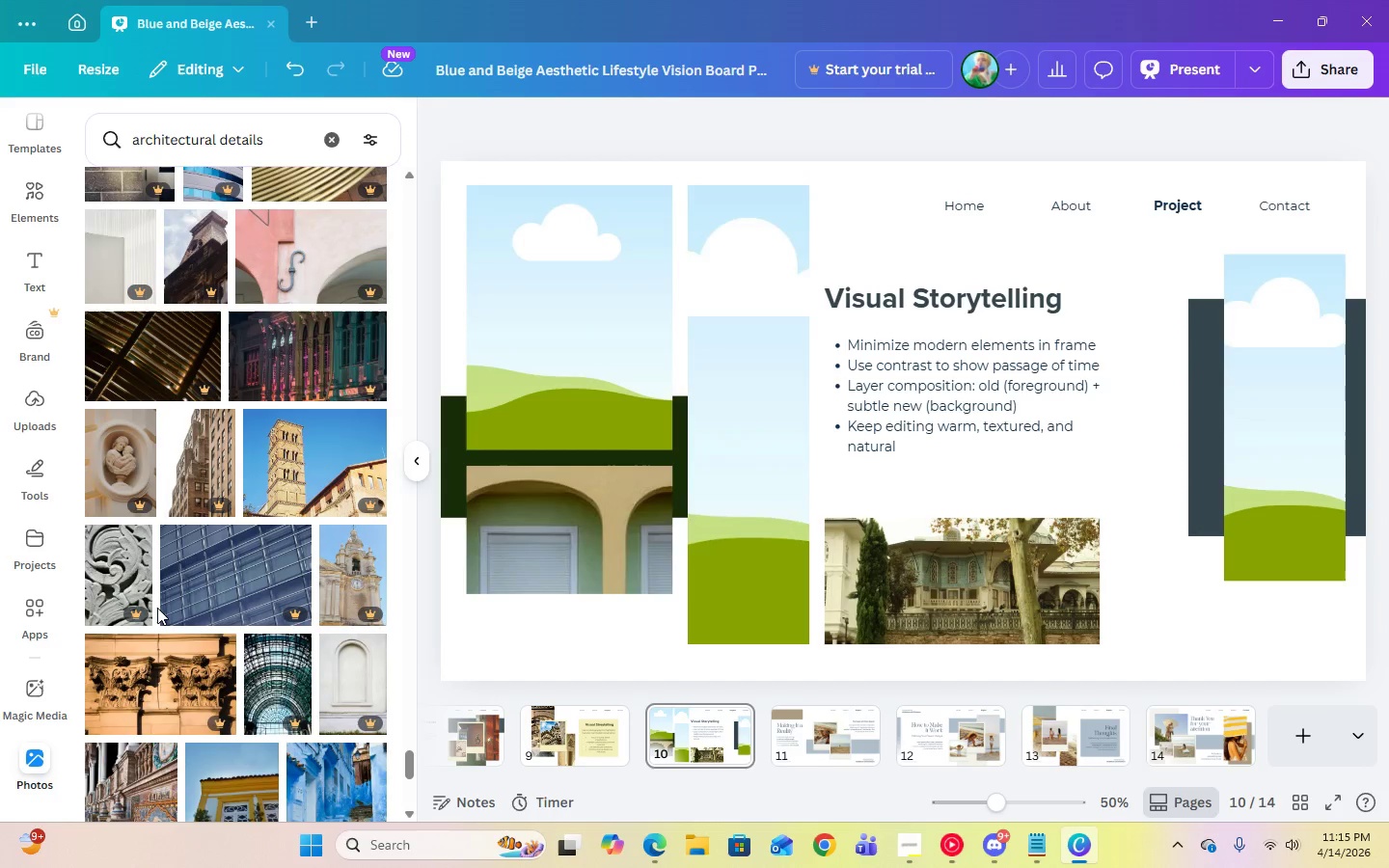 
scroll: coordinate [236, 700], scroll_direction: down, amount: 16.0
 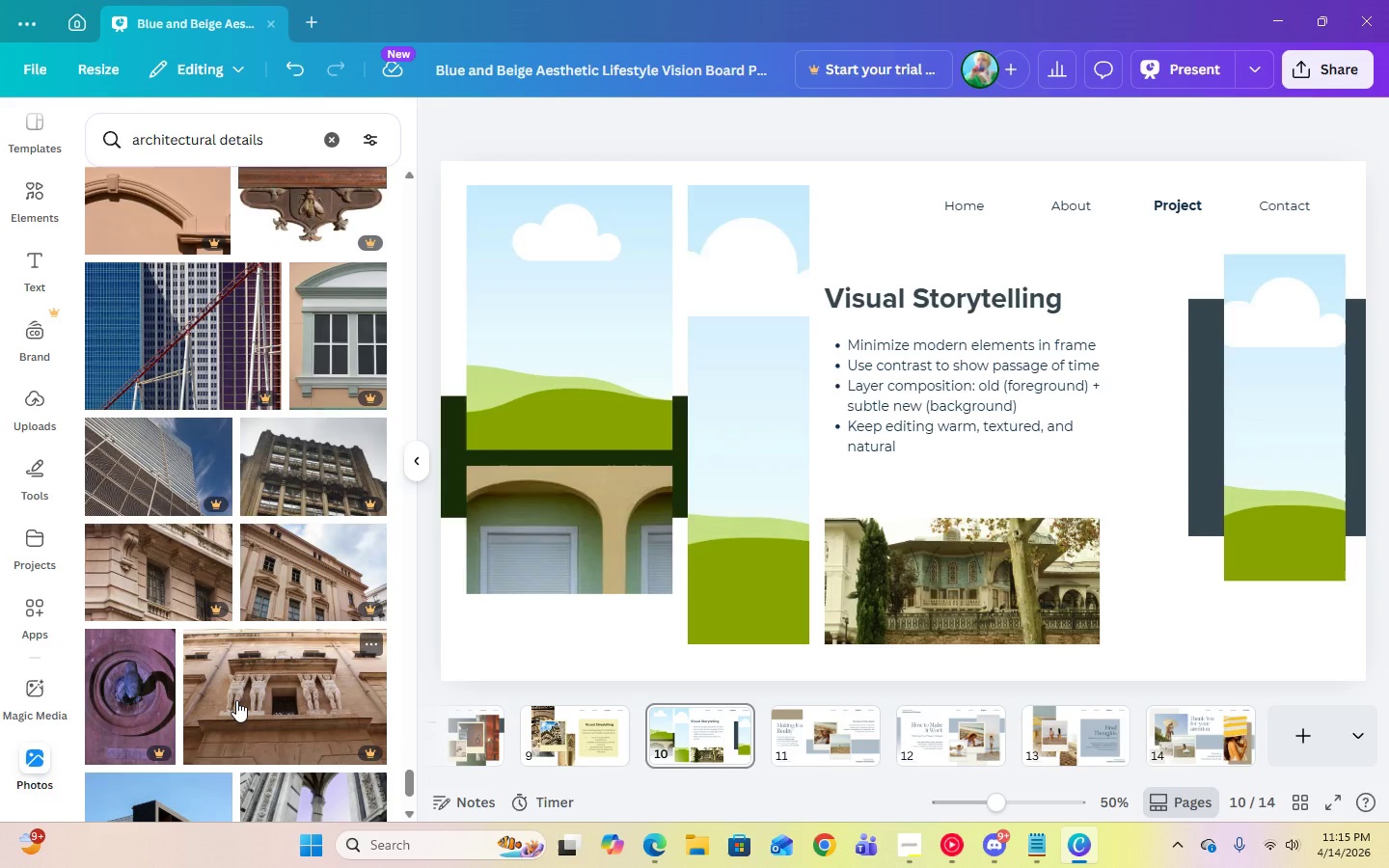 
scroll: coordinate [238, 700], scroll_direction: down, amount: 16.0
 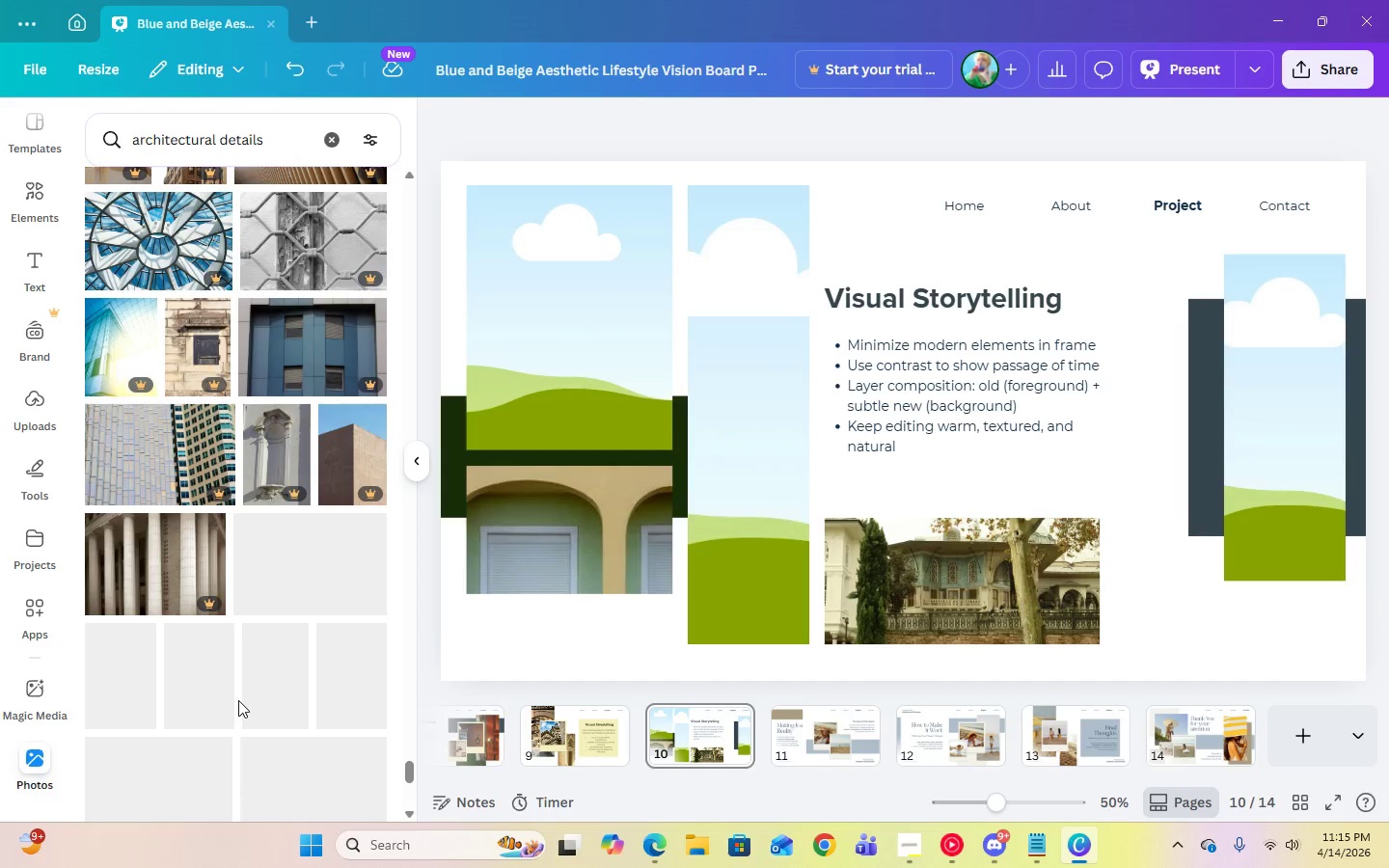 
scroll: coordinate [238, 700], scroll_direction: down, amount: 8.0
 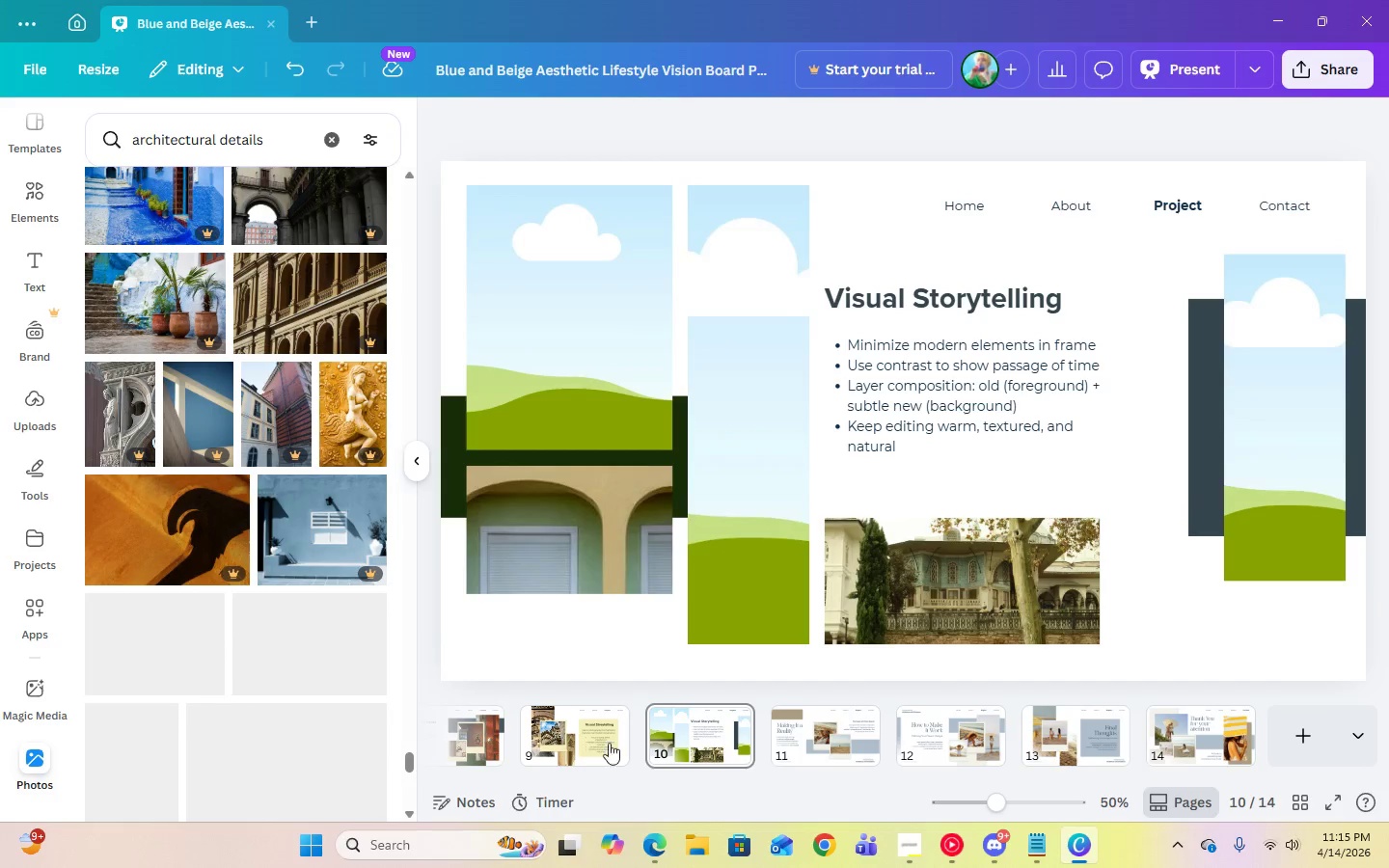 
left_click([912, 860])